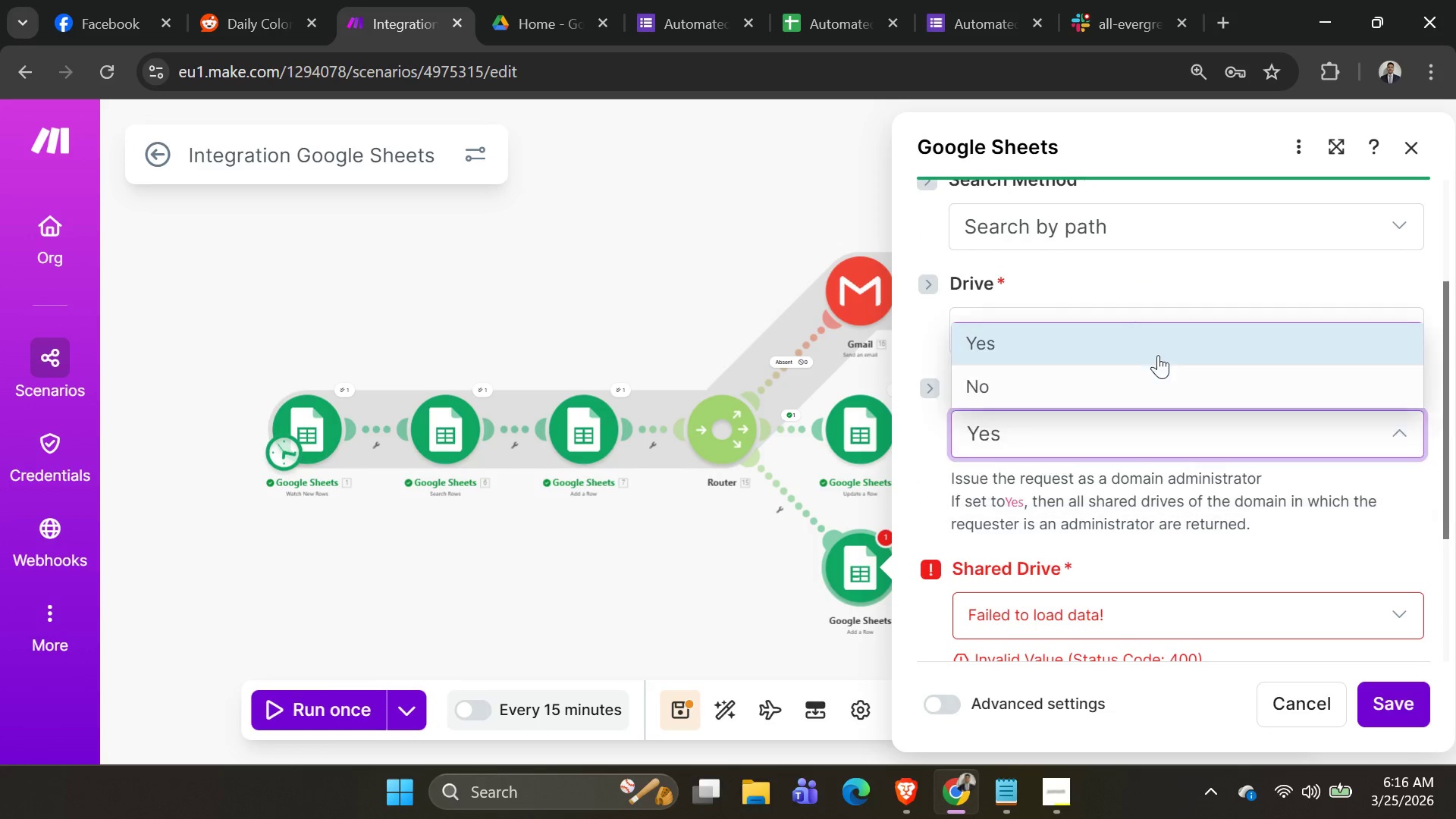 
left_click([1157, 347])
 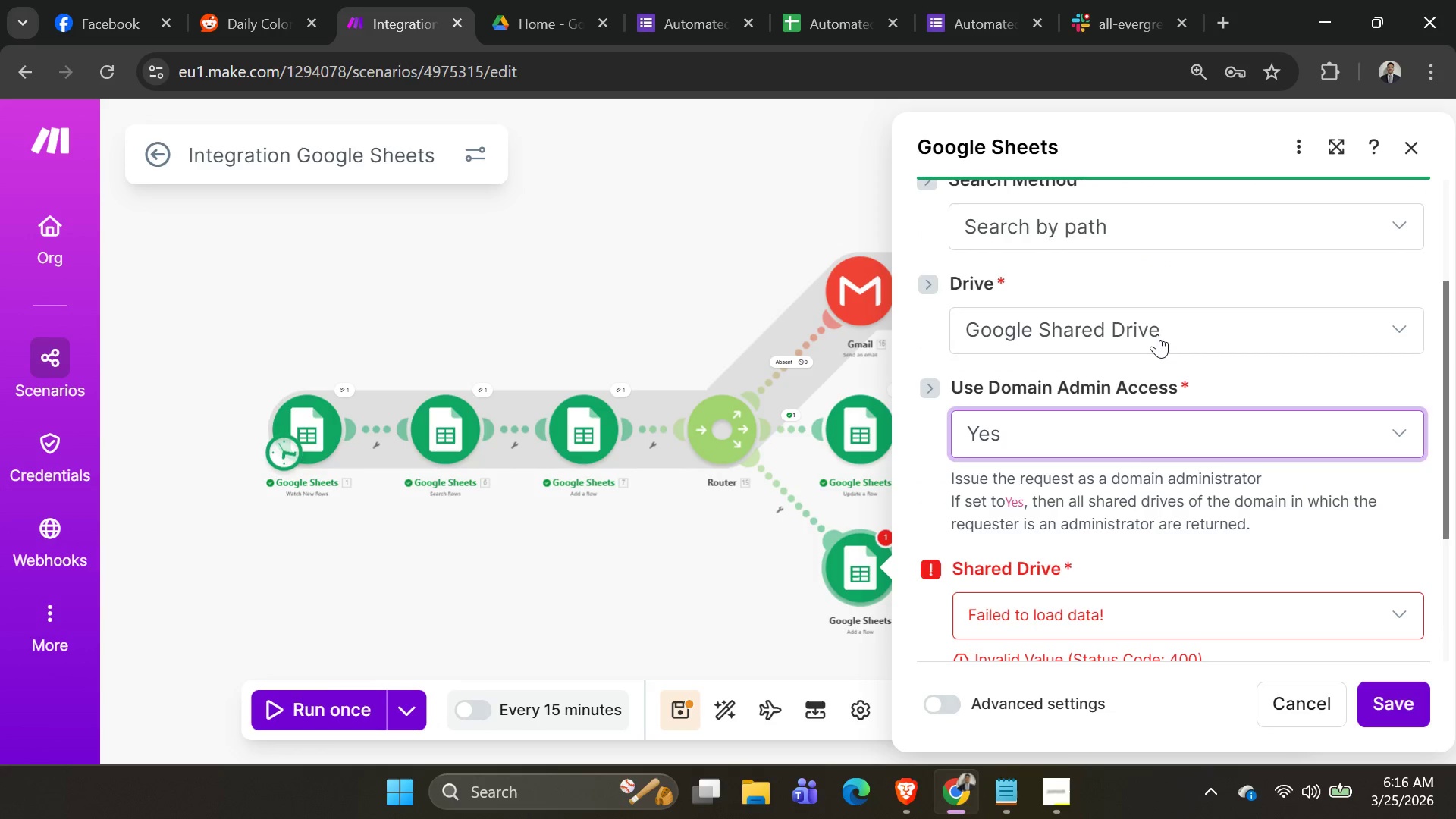 
left_click([1157, 331])
 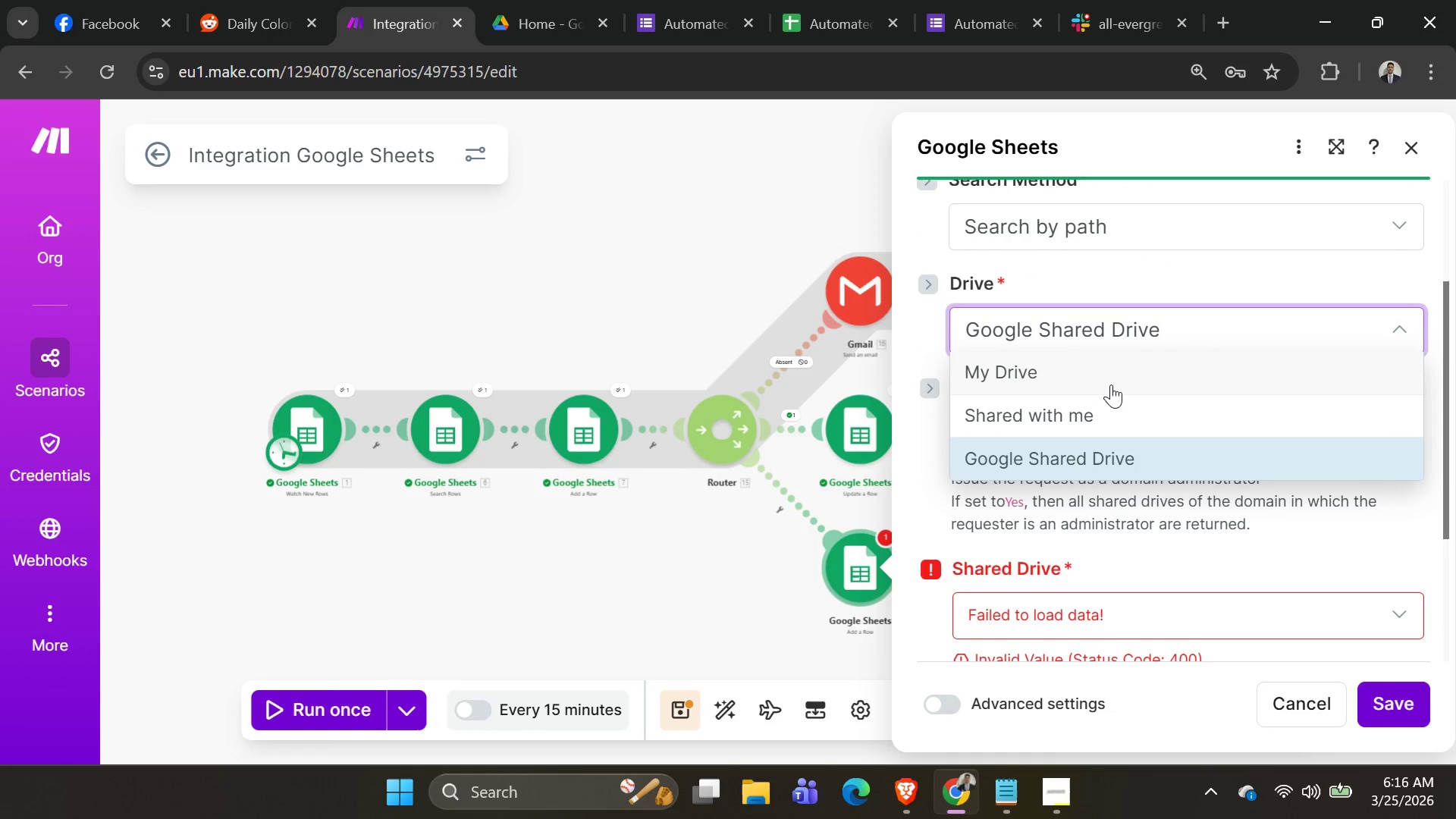 
left_click([1111, 384])
 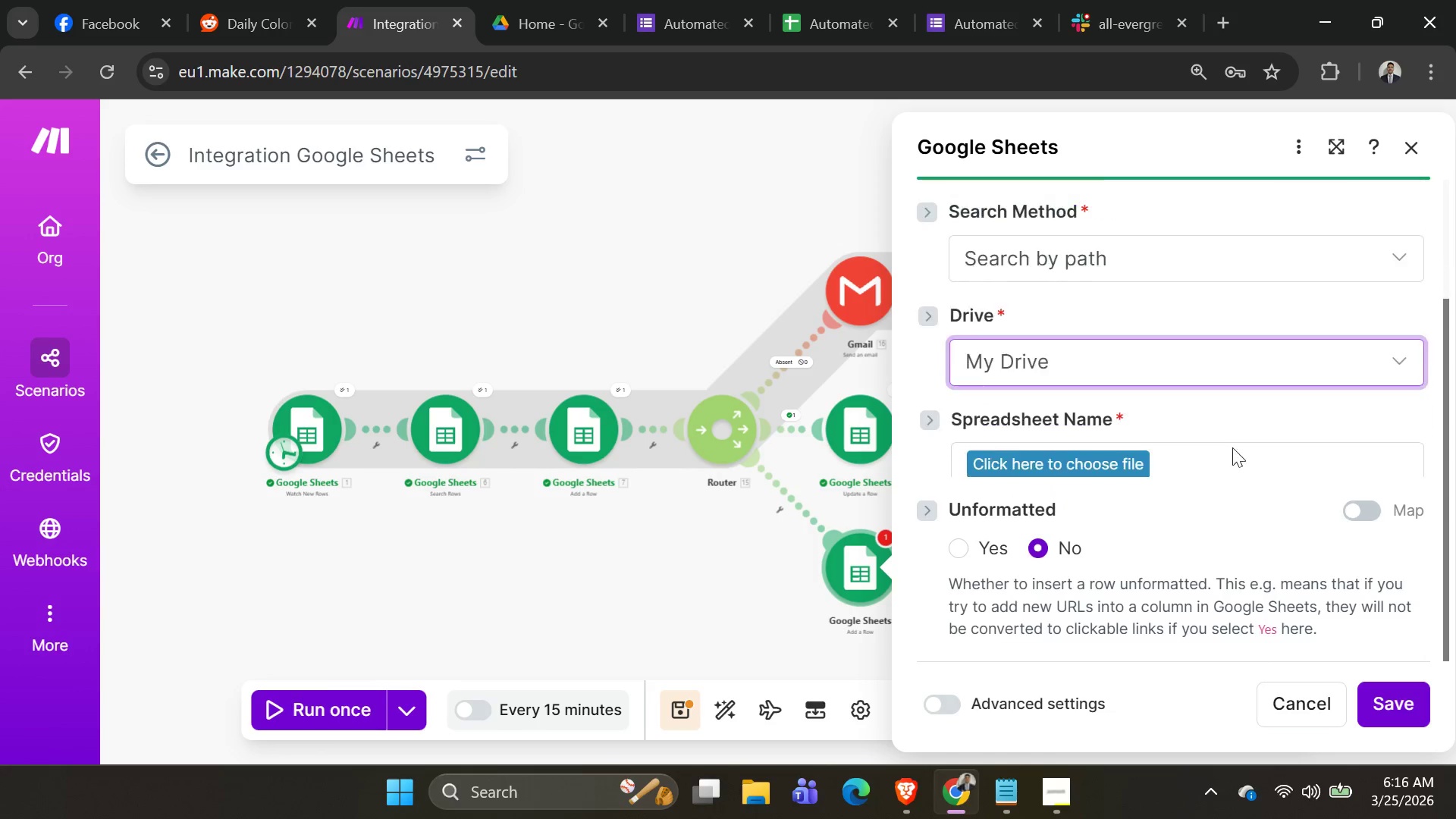 
scroll: coordinate [1245, 381], scroll_direction: none, amount: 0.0
 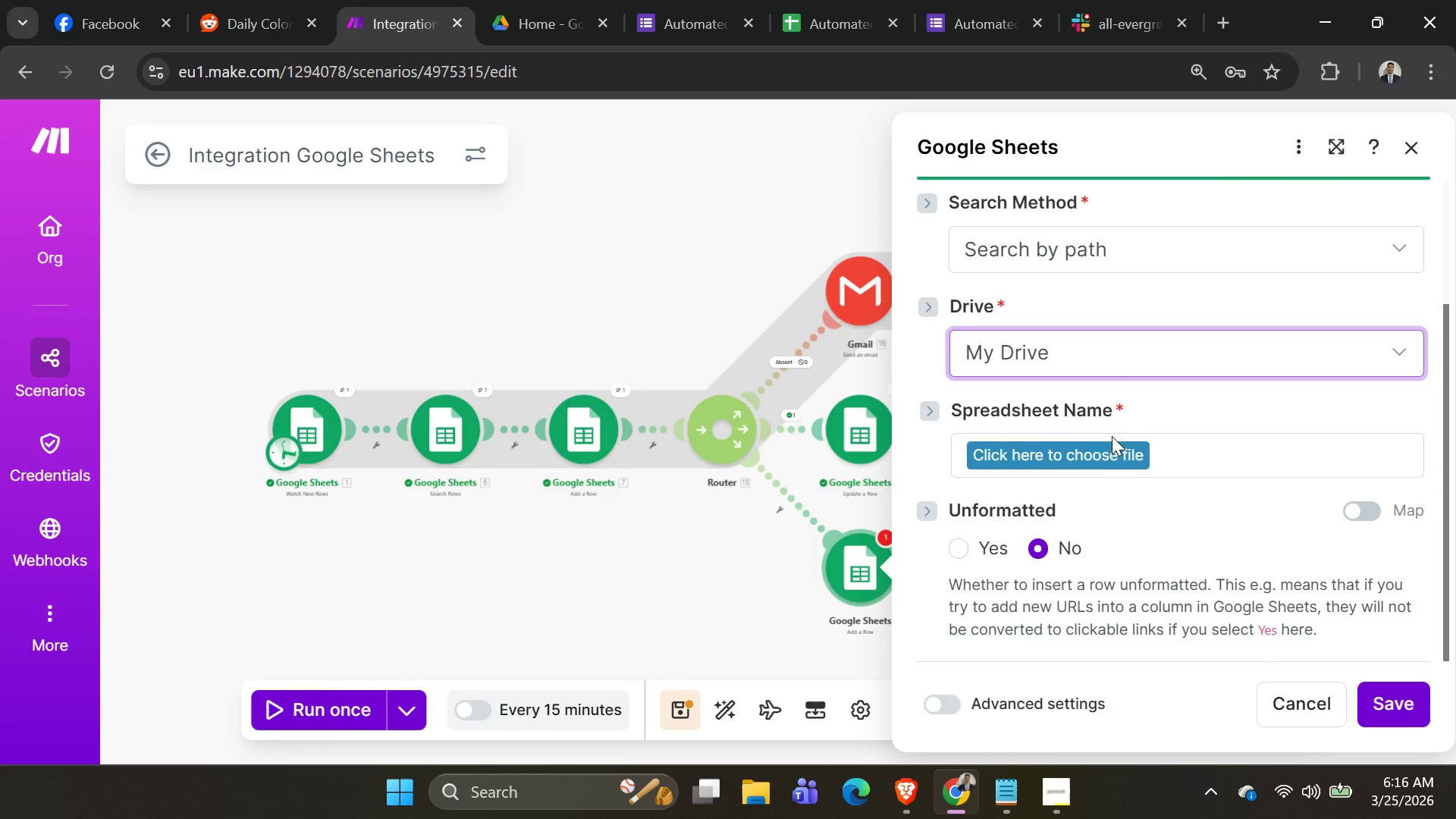 
left_click([1093, 450])
 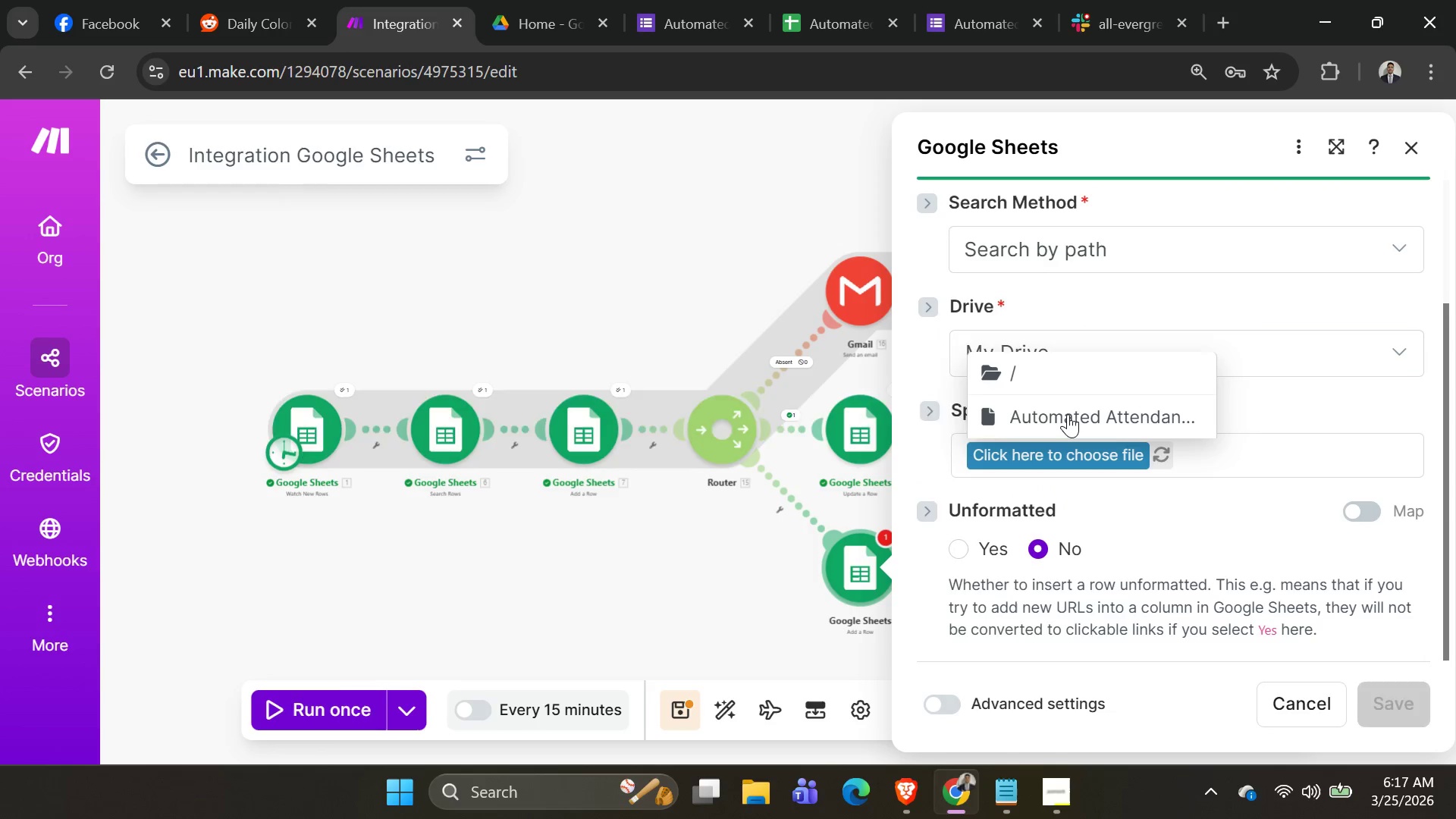 
left_click([1082, 424])
 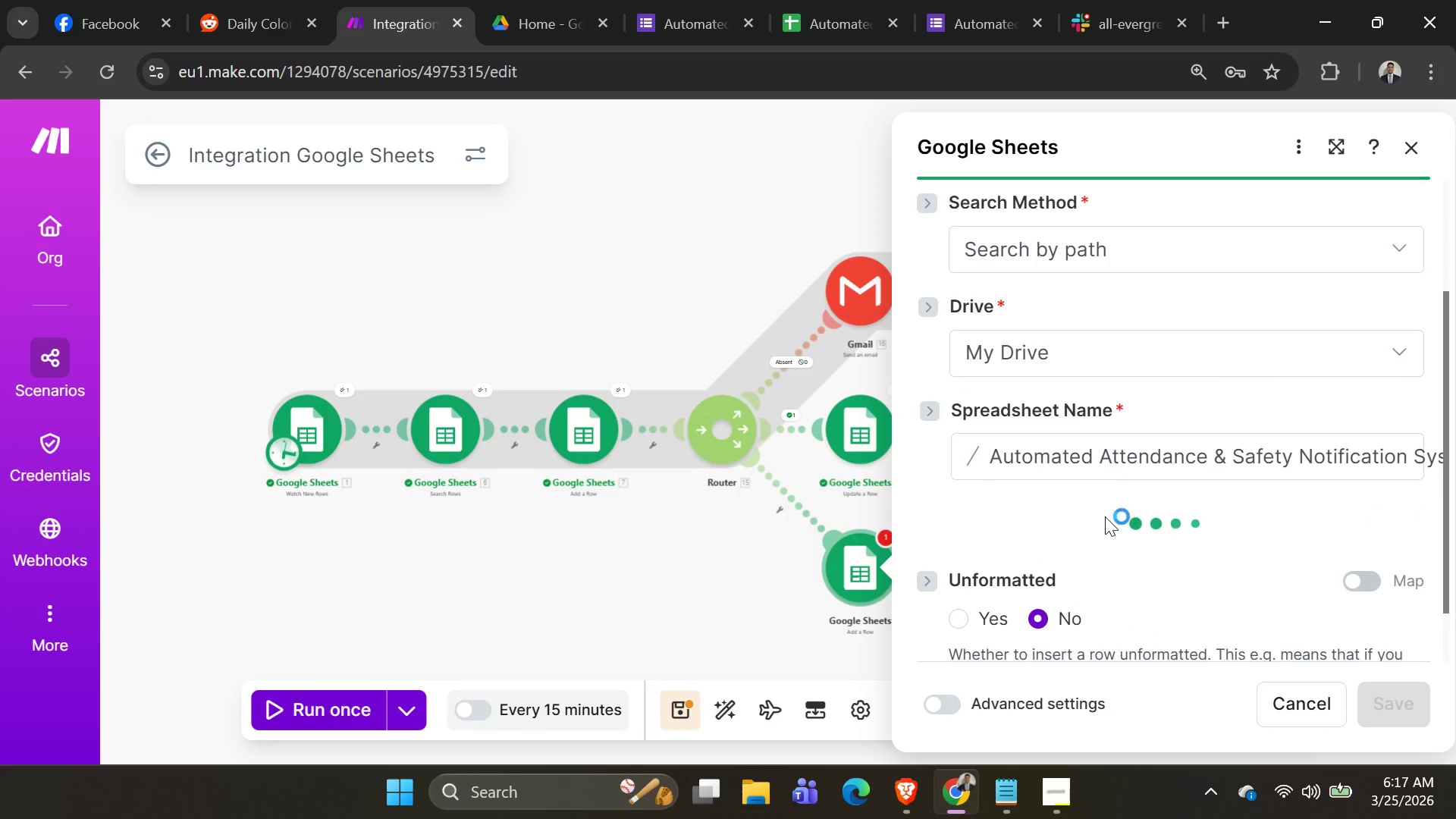 
scroll: coordinate [1118, 439], scroll_direction: down, amount: 6.0
 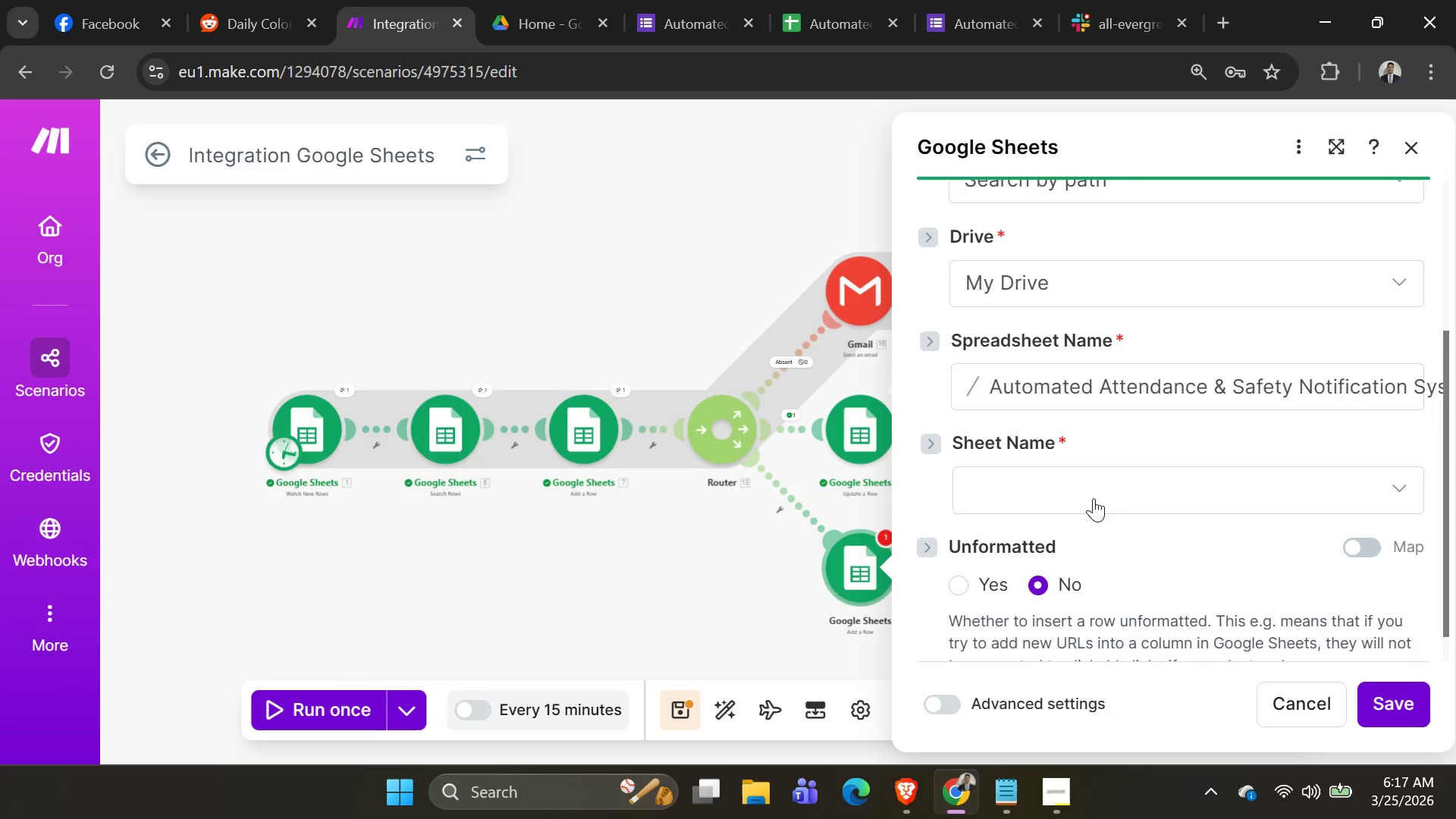 
left_click([1088, 504])
 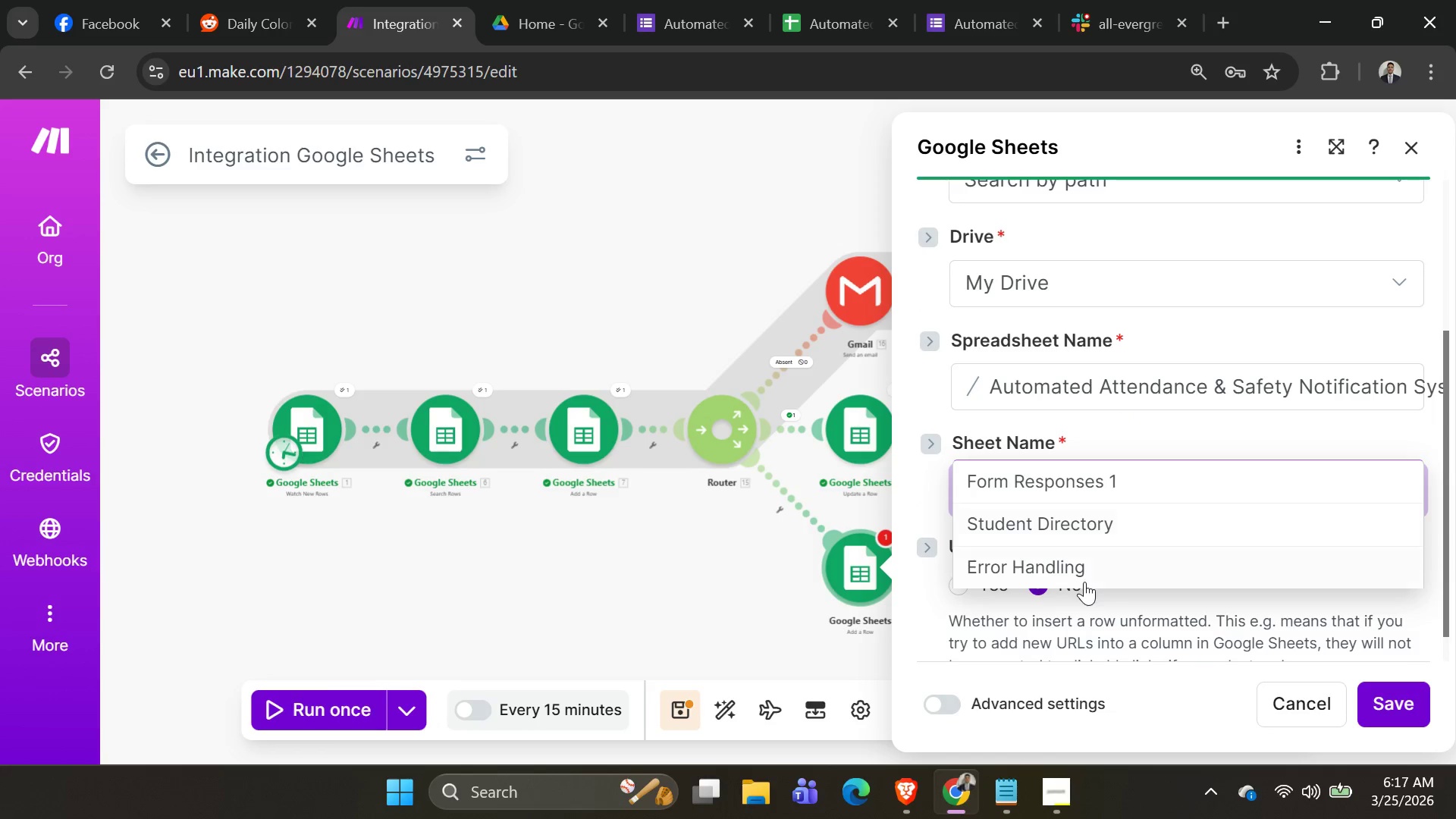 
left_click([1084, 582])
 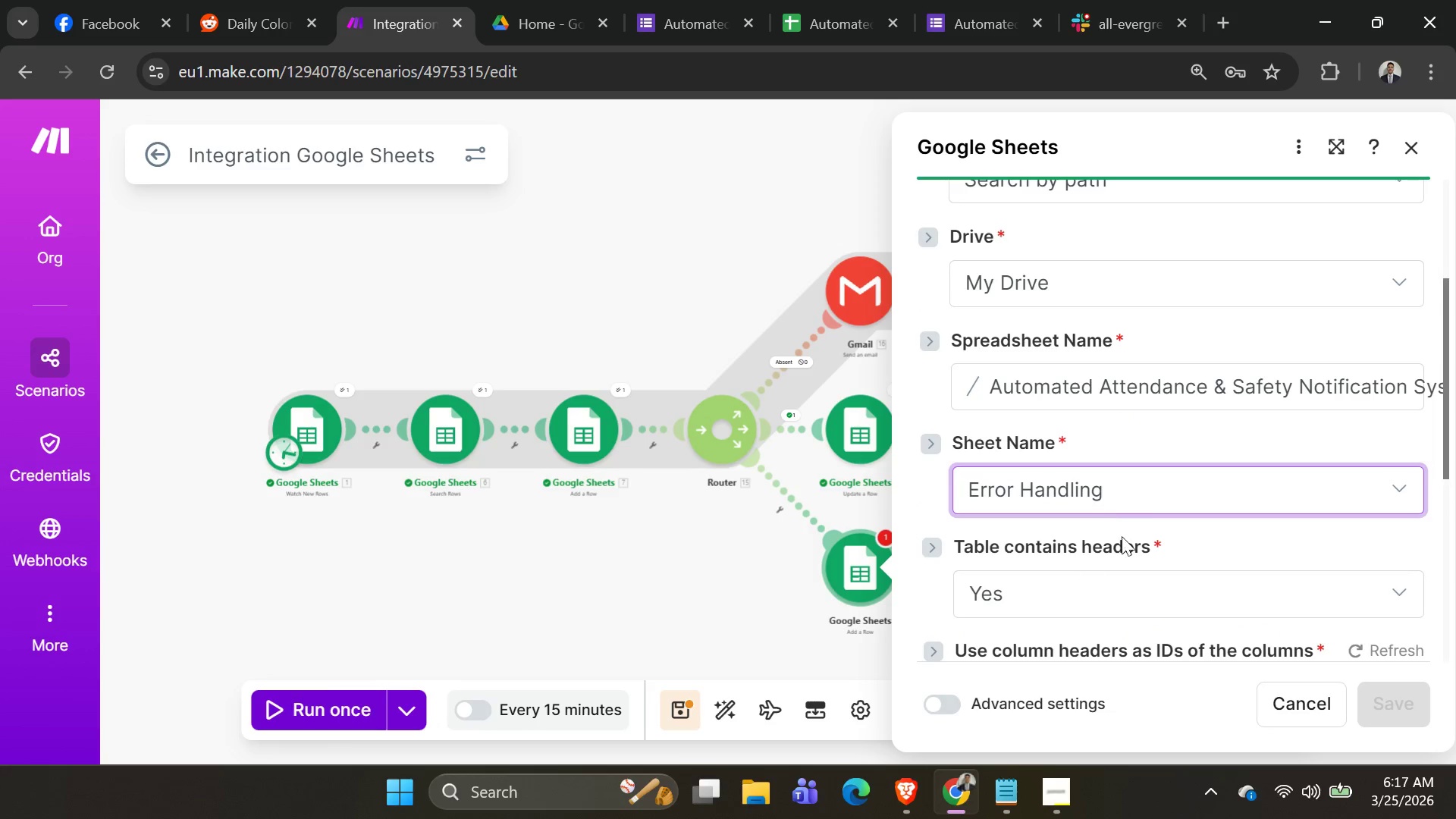 
scroll: coordinate [1137, 504], scroll_direction: down, amount: 3.0
 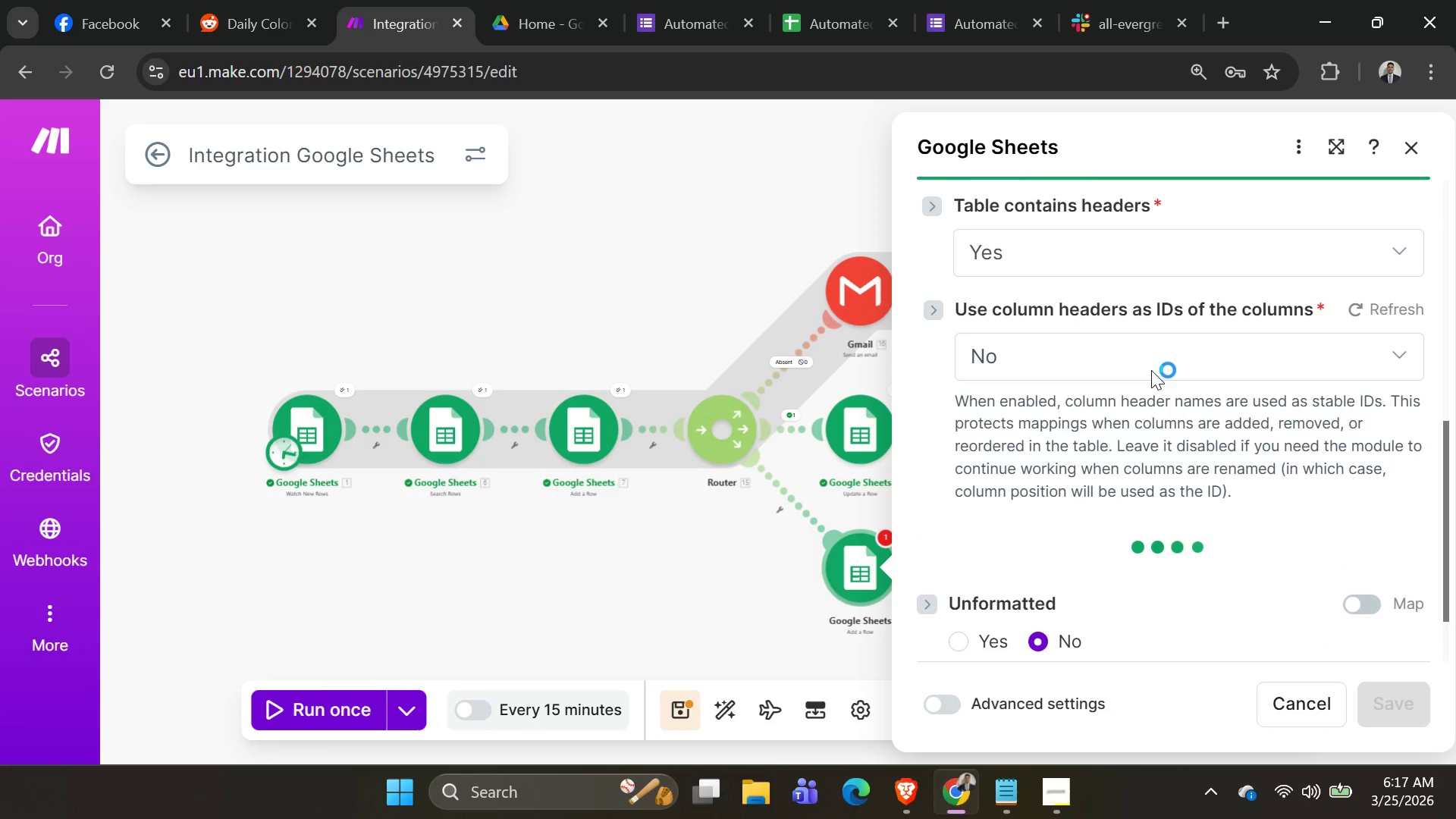 
left_click([1151, 370])
 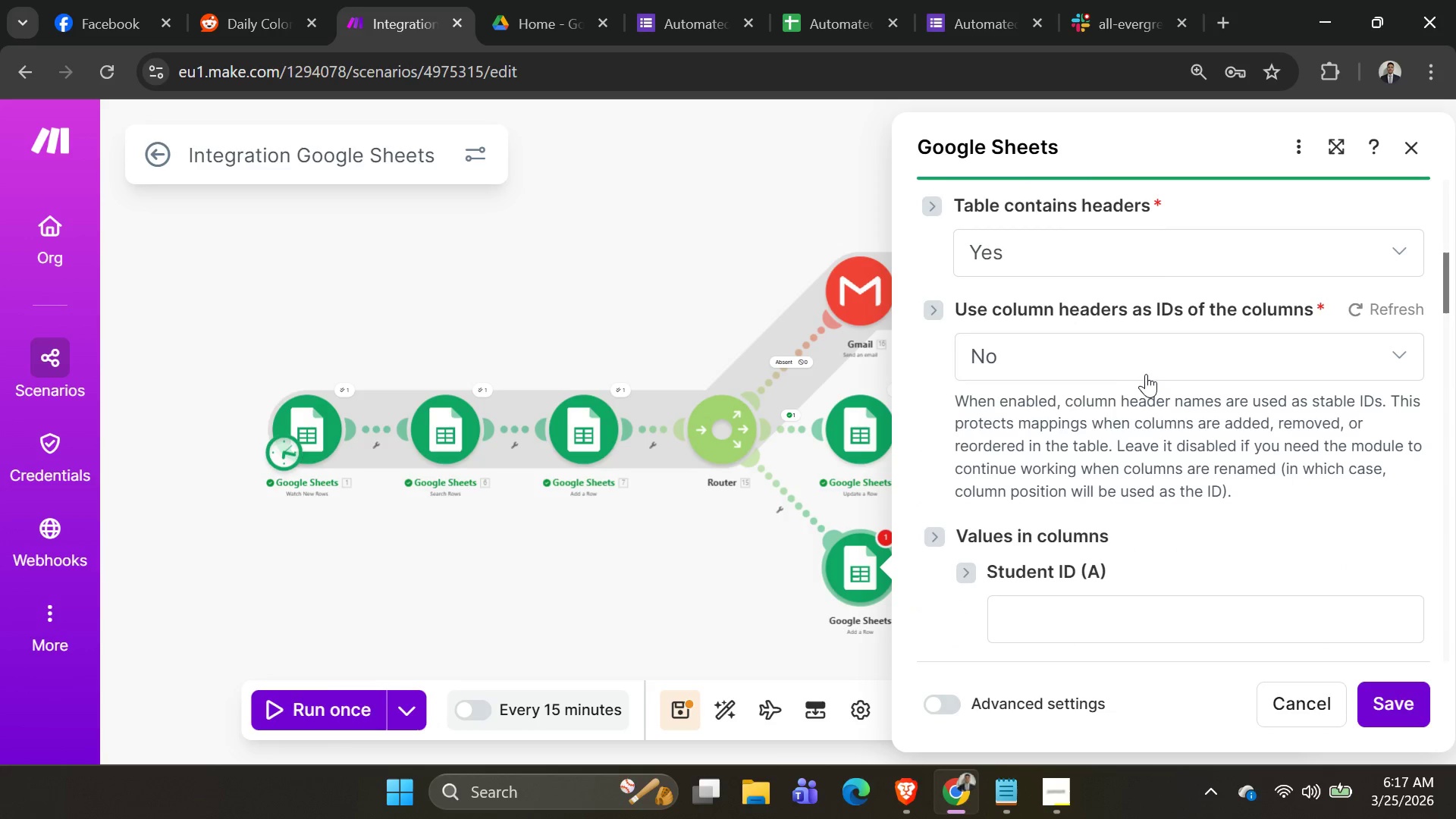 
scroll: coordinate [1166, 346], scroll_direction: down, amount: 3.0
 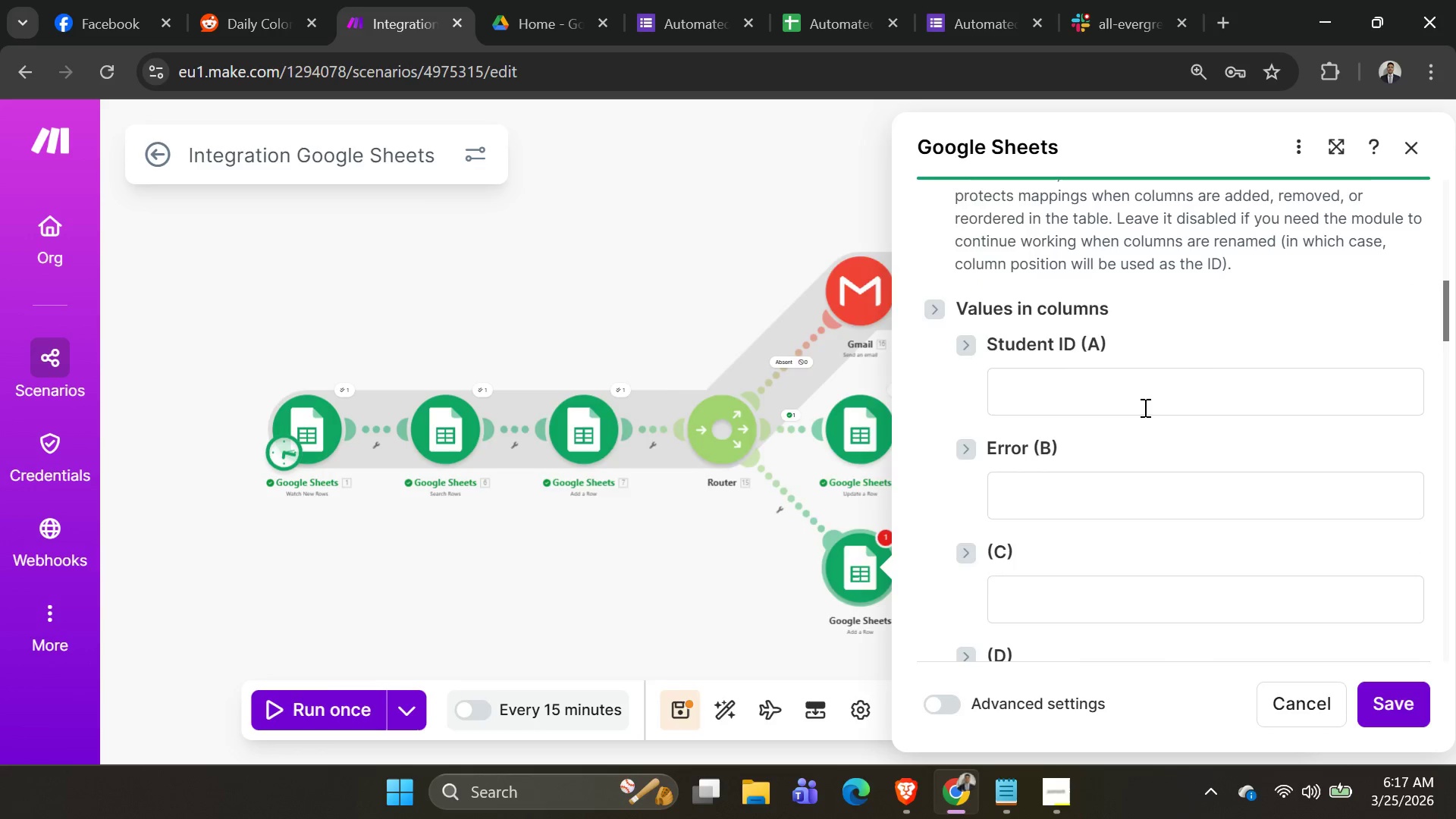 
left_click([1144, 406])
 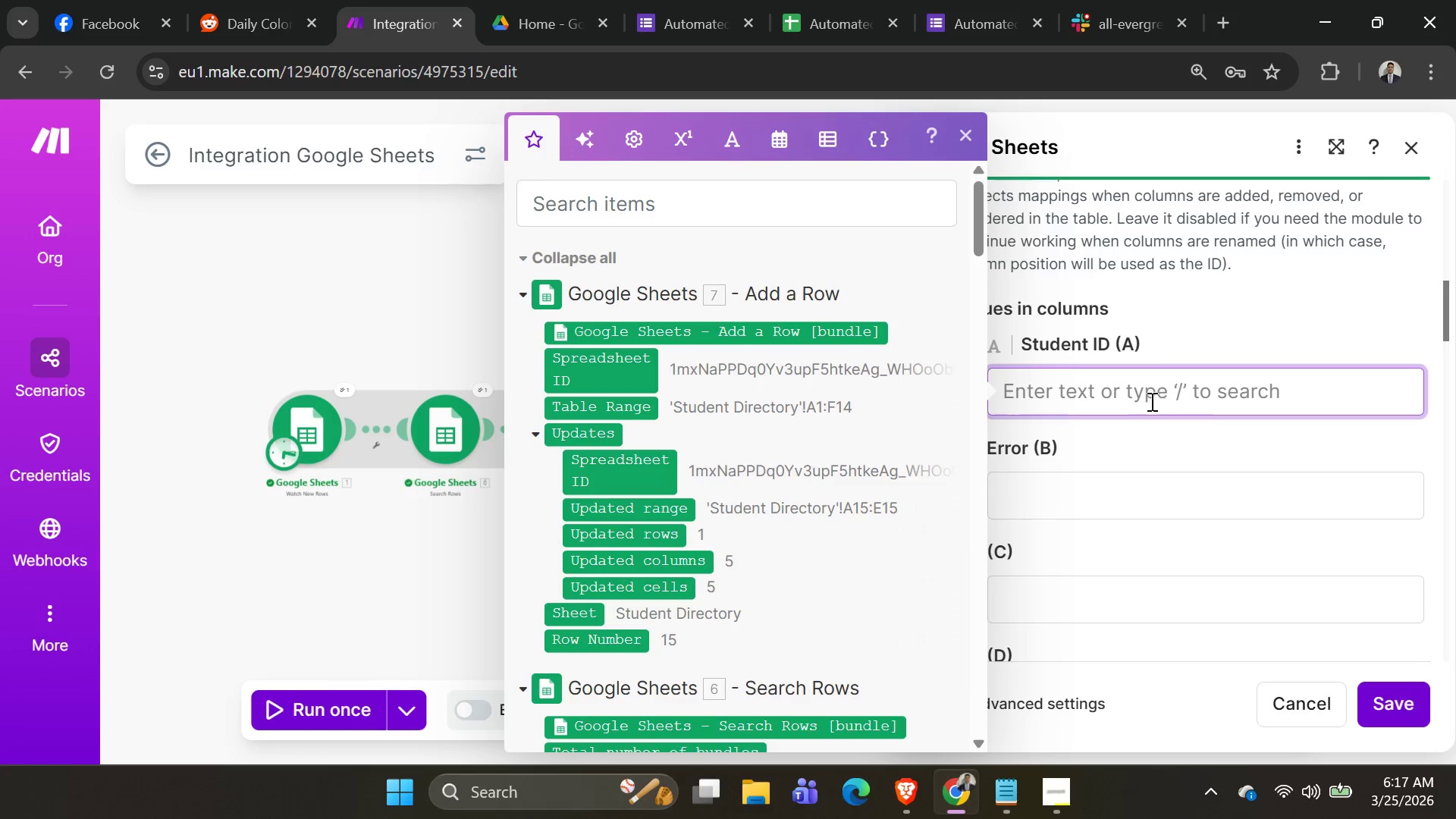 
scroll: coordinate [767, 427], scroll_direction: down, amount: 15.0
 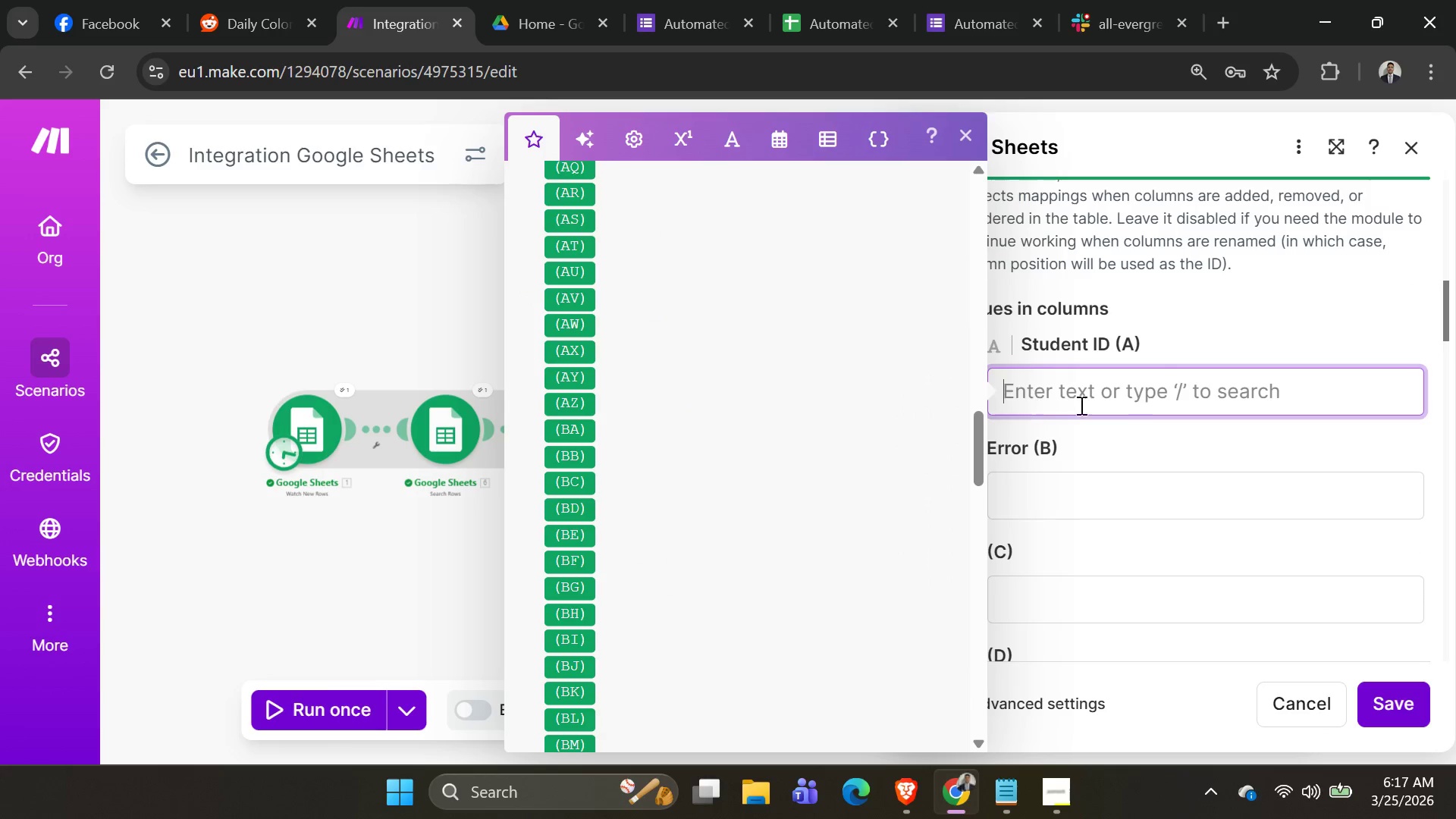 
left_click([1094, 402])
 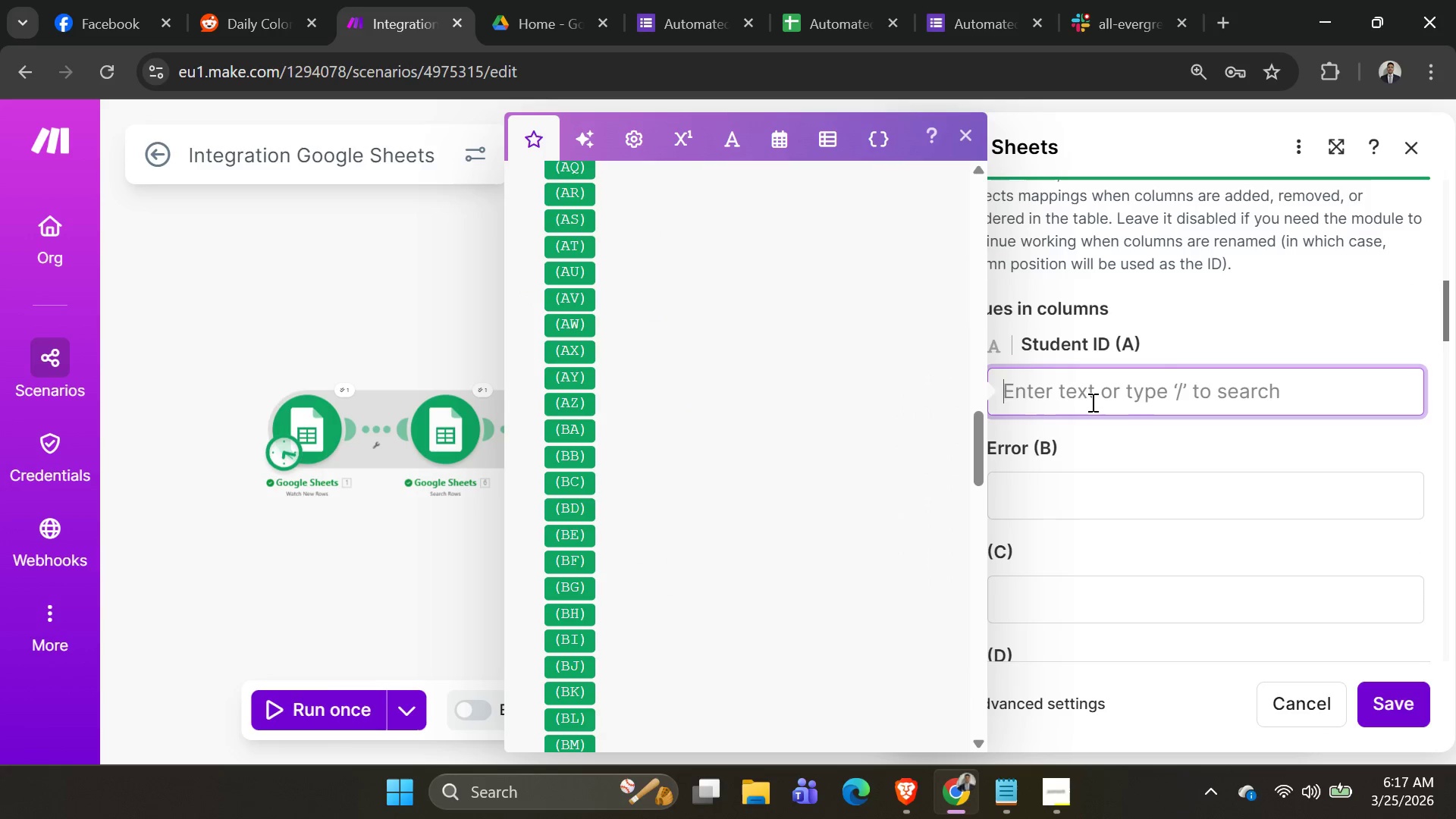 
wait(6.81)
 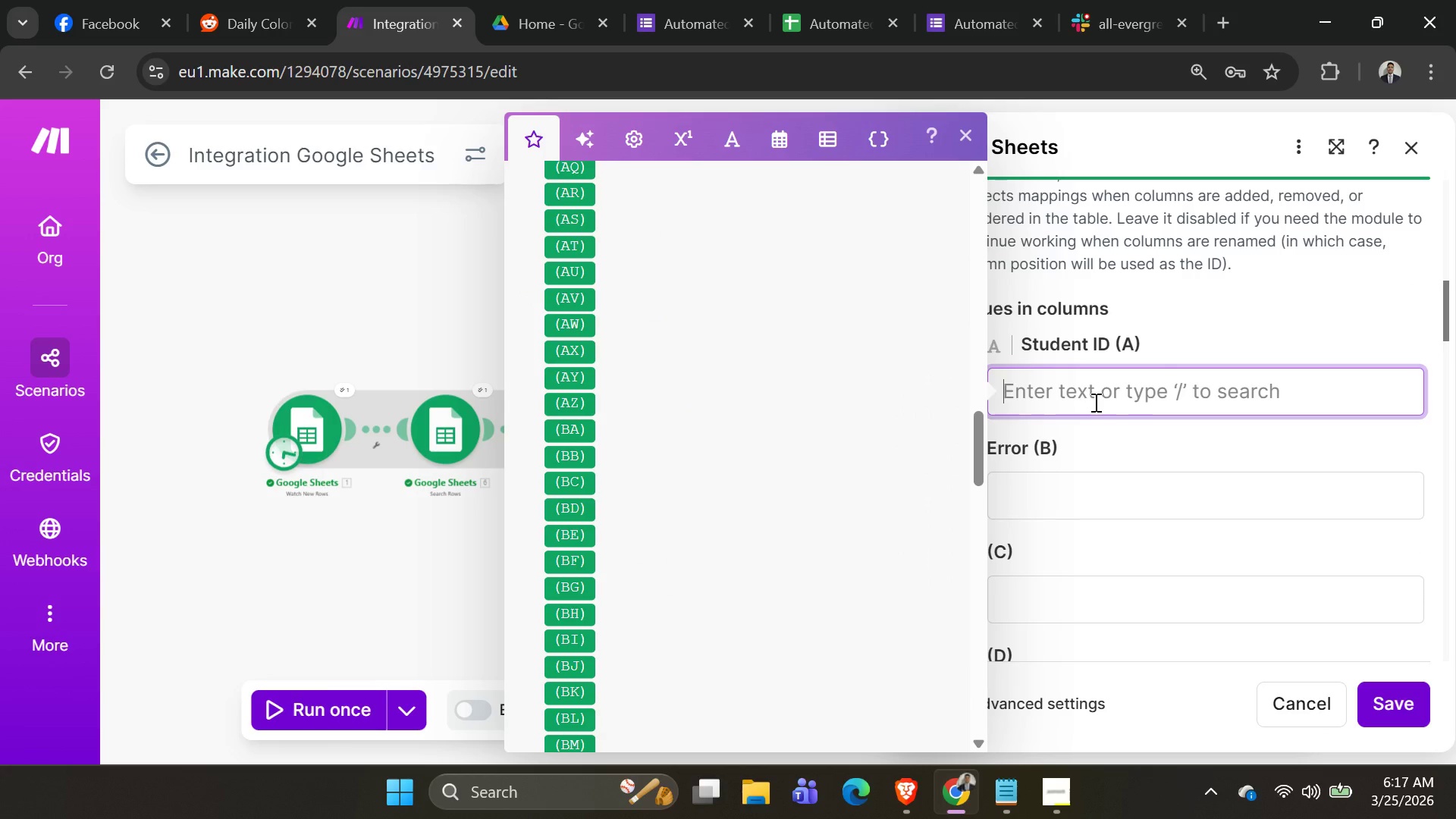 
type(NO)
key(Backspace)
key(Backspace)
 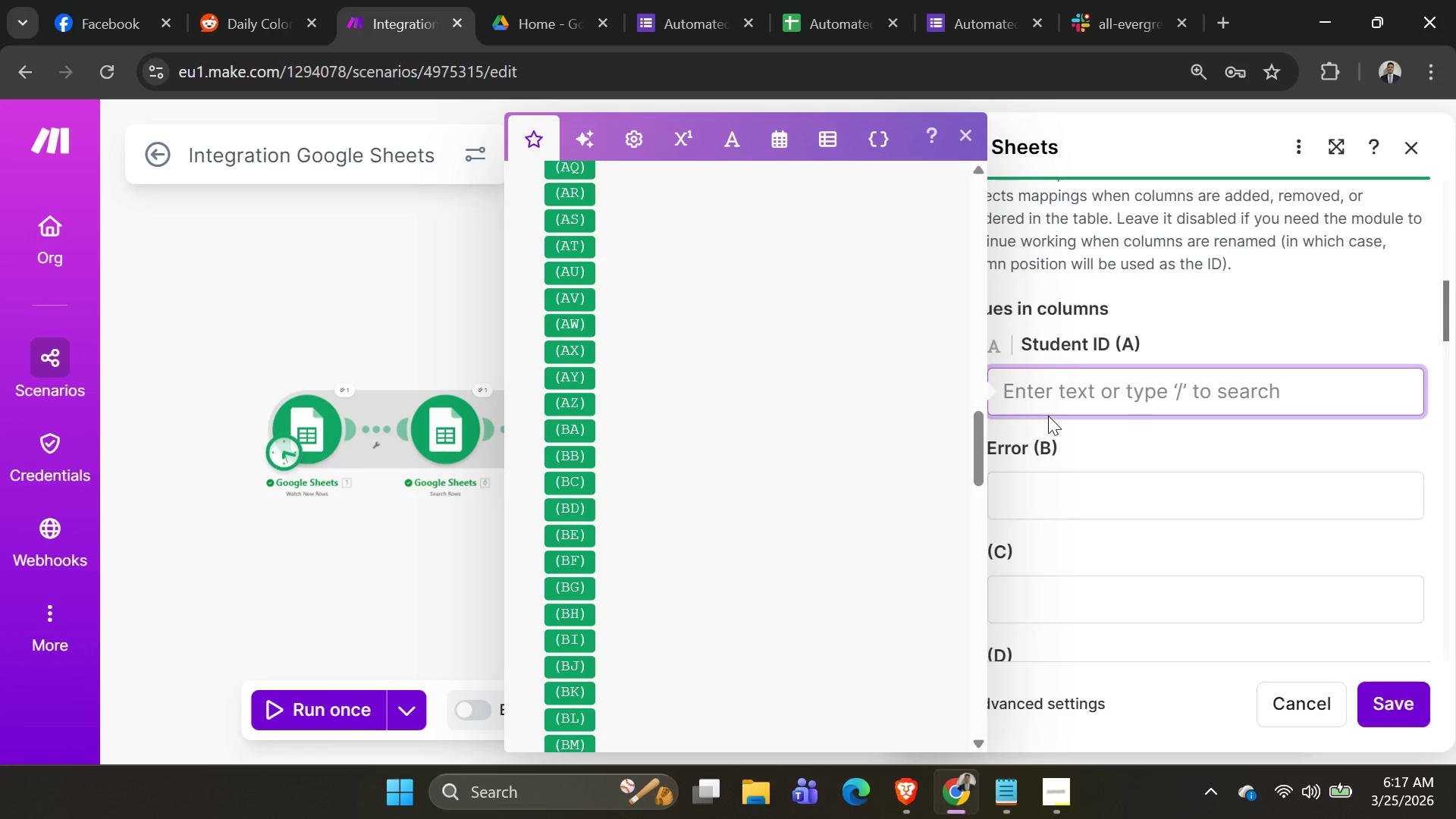 
type(Invalid )
 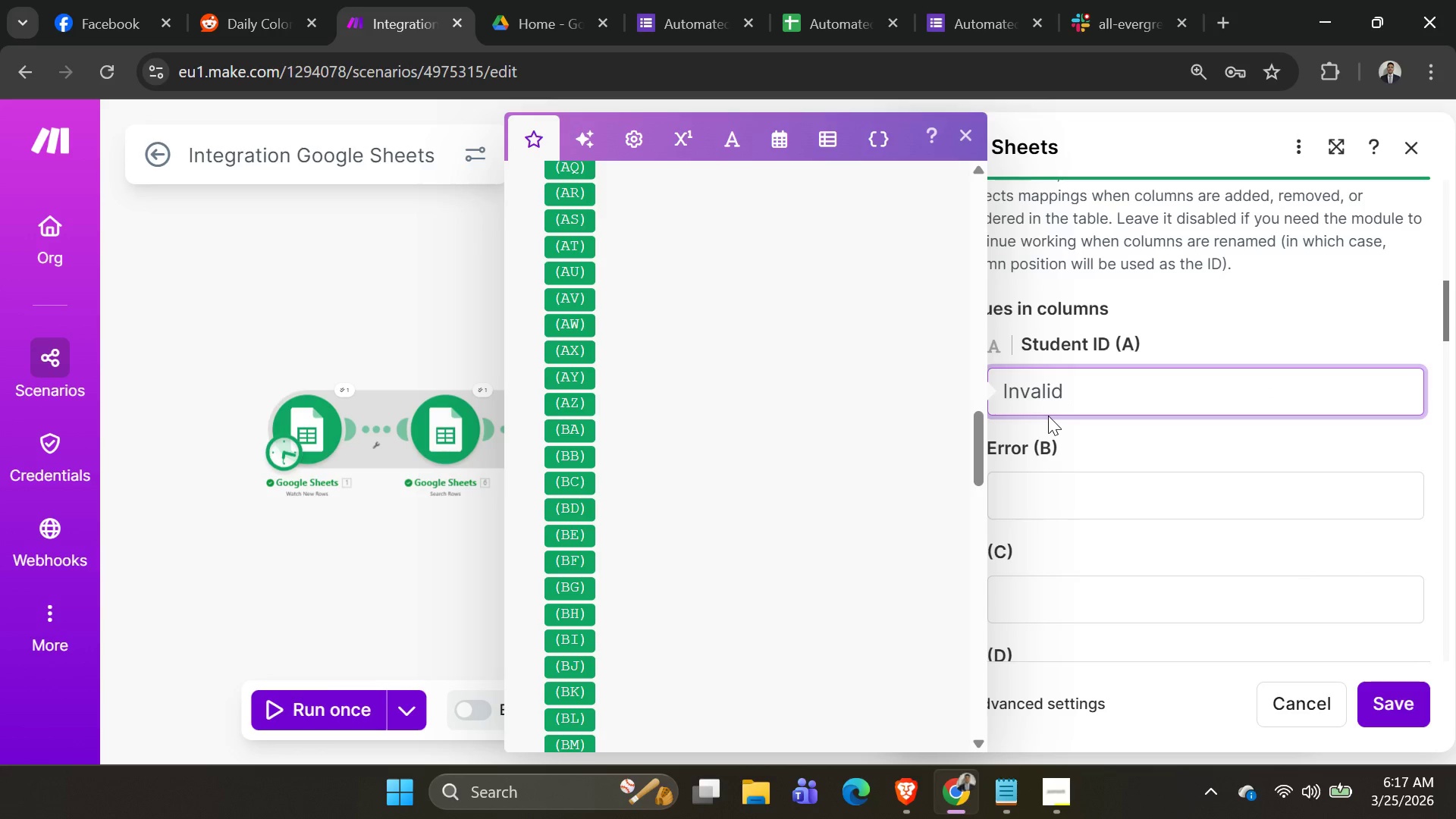 
hold_key(key=ShiftLeft, duration=1.51)
 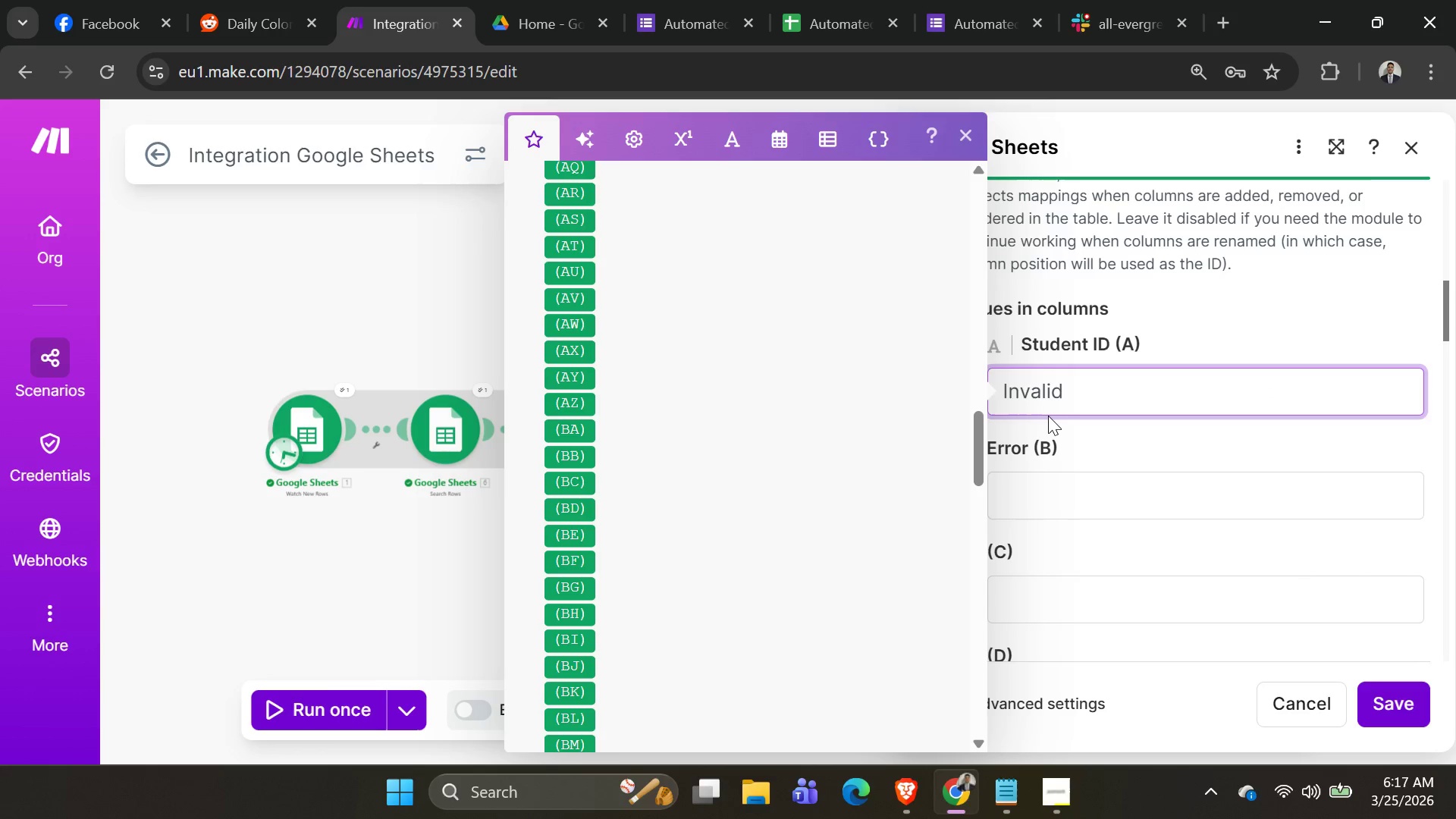 
hold_key(key=ShiftLeft, duration=1.5)
 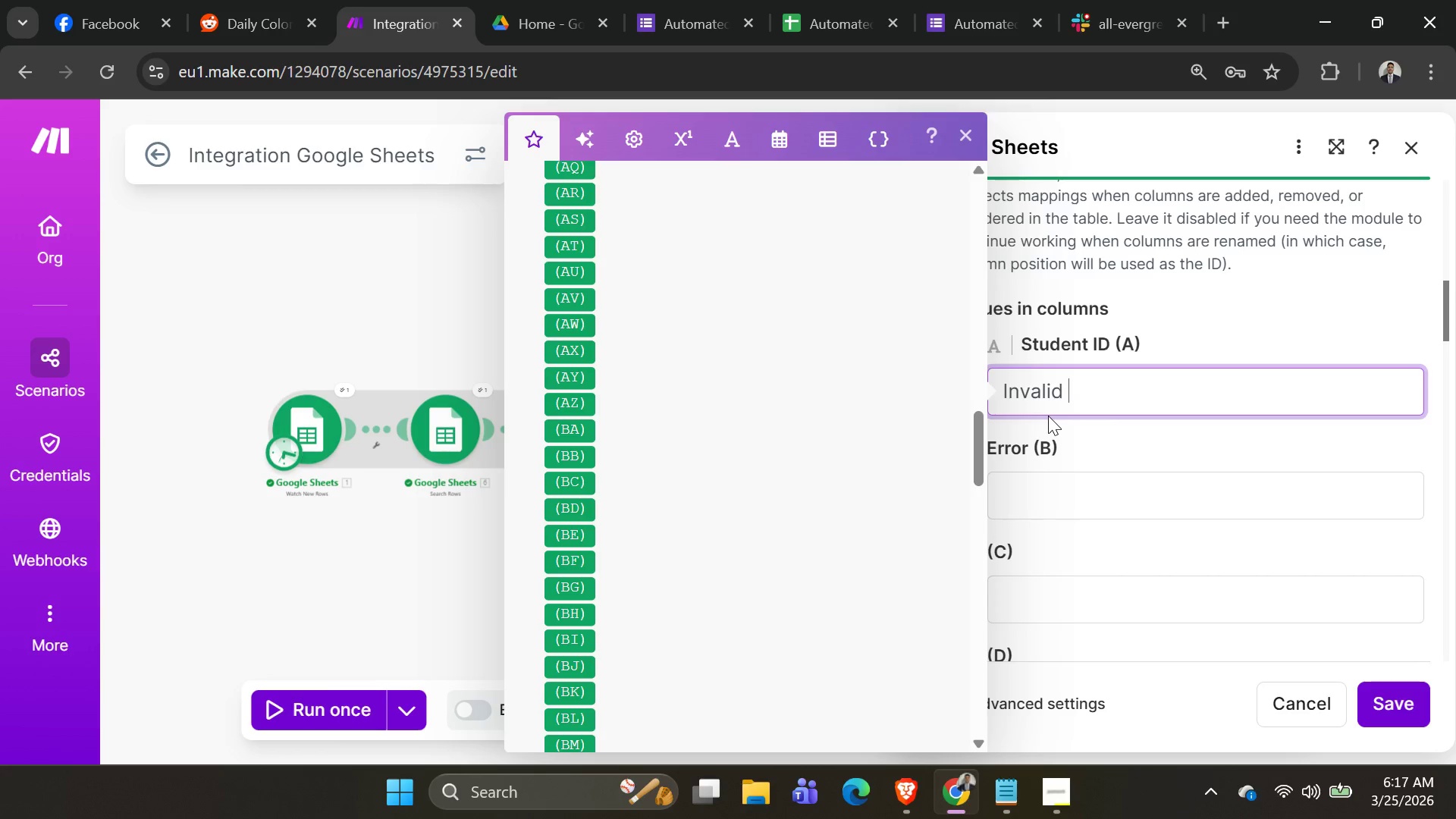 
hold_key(key=ShiftLeft, duration=1.5)
 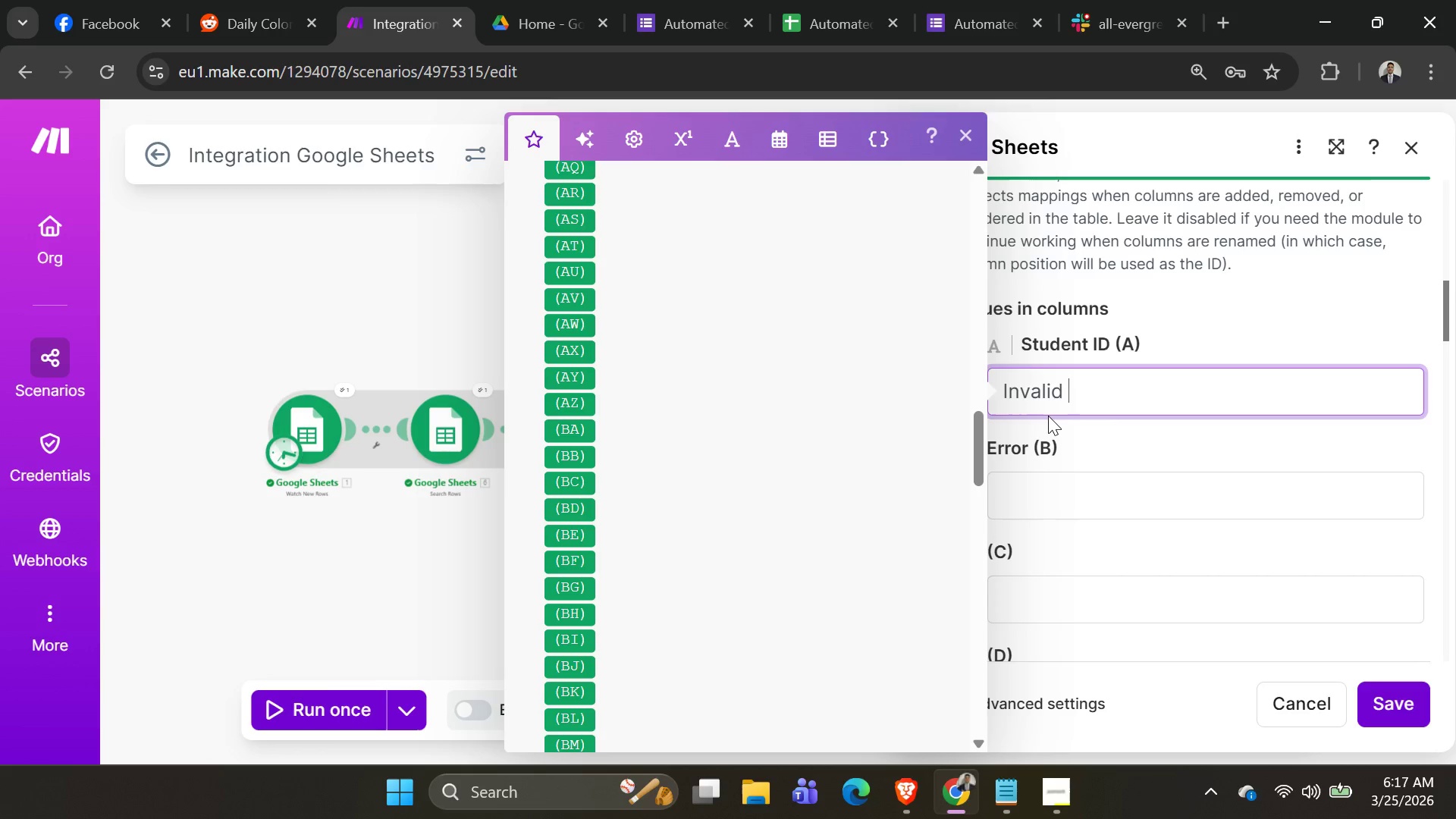 
hold_key(key=ShiftLeft, duration=0.52)
 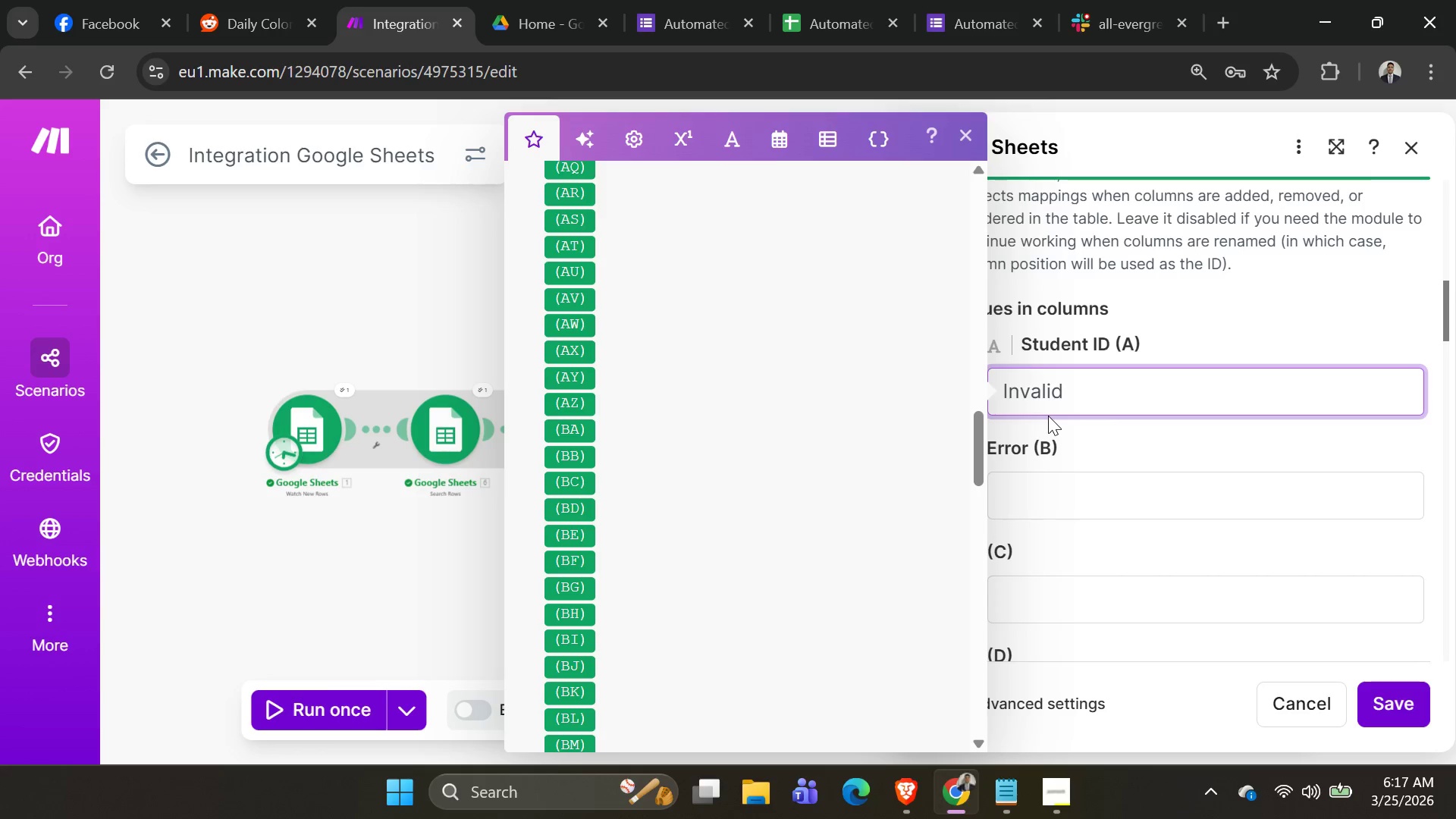 
wait(5.14)
 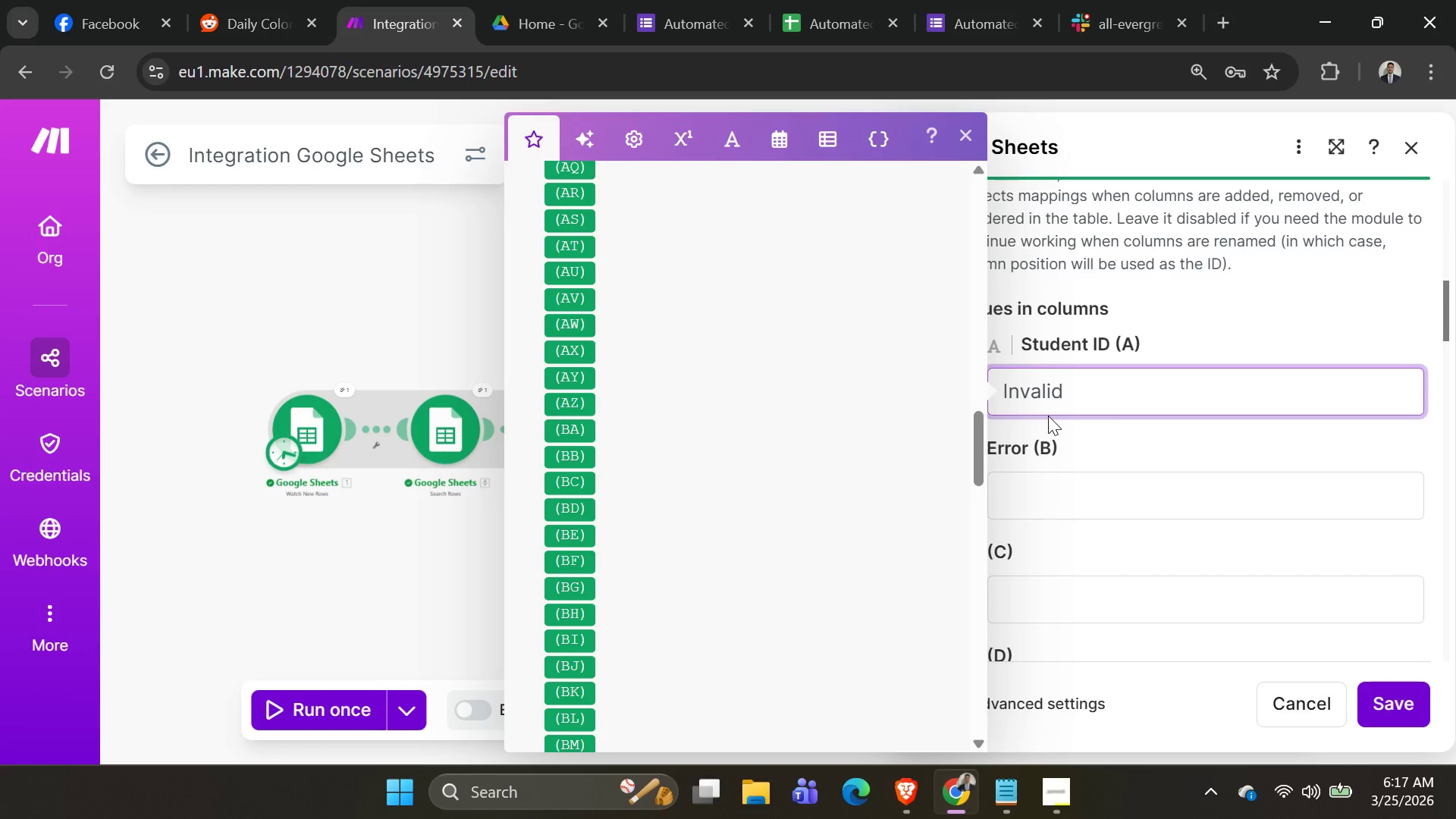 
type(Suten)
key(Backspace)
key(Backspace)
key(Backspace)
key(Backspace)
type(tudent number IC)
key(Backspace)
key(Backspace)
key(Backspace)
key(Backspace)
key(Backspace)
key(Backspace)
type(student )
 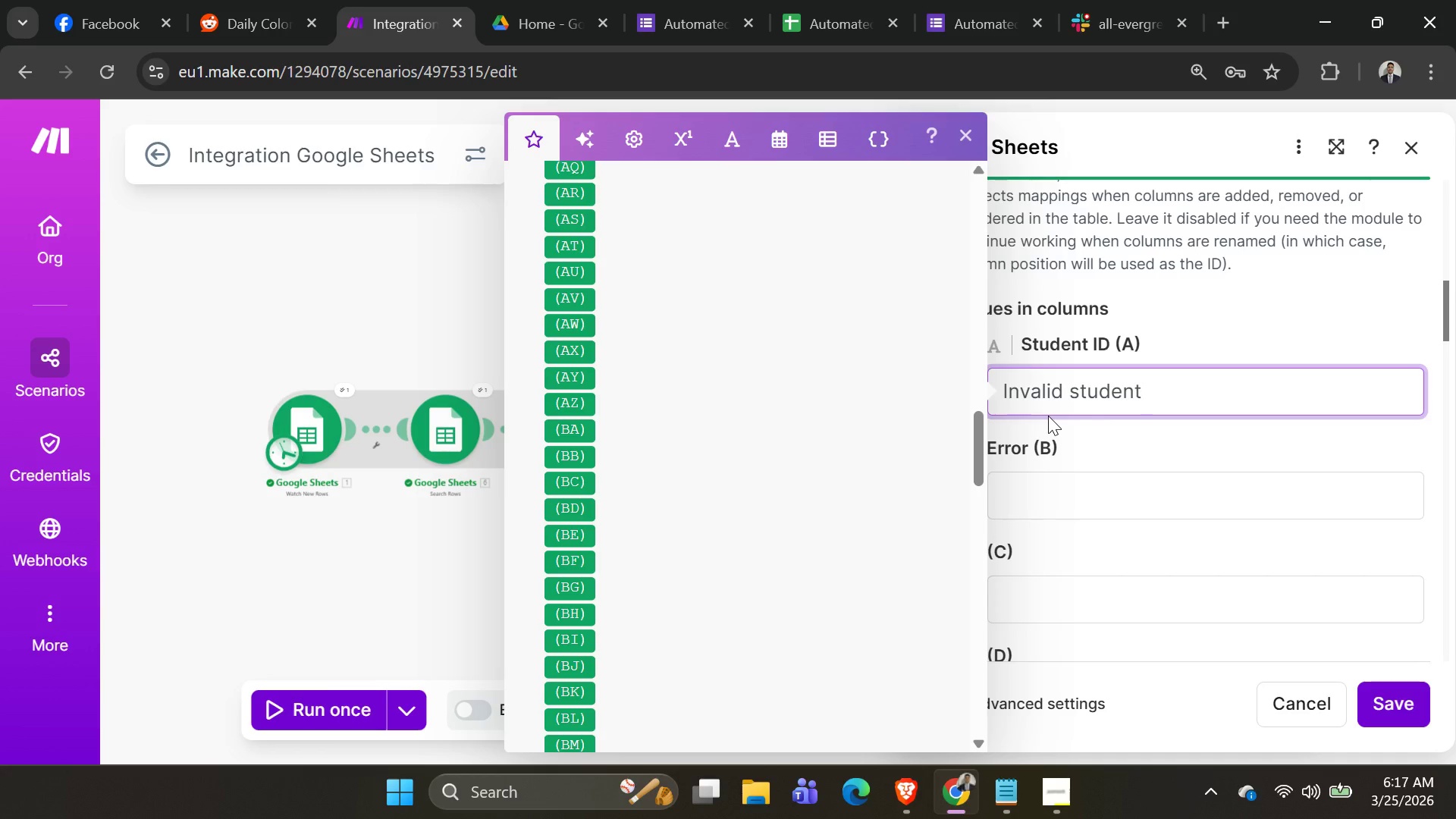 
type(# ID)
 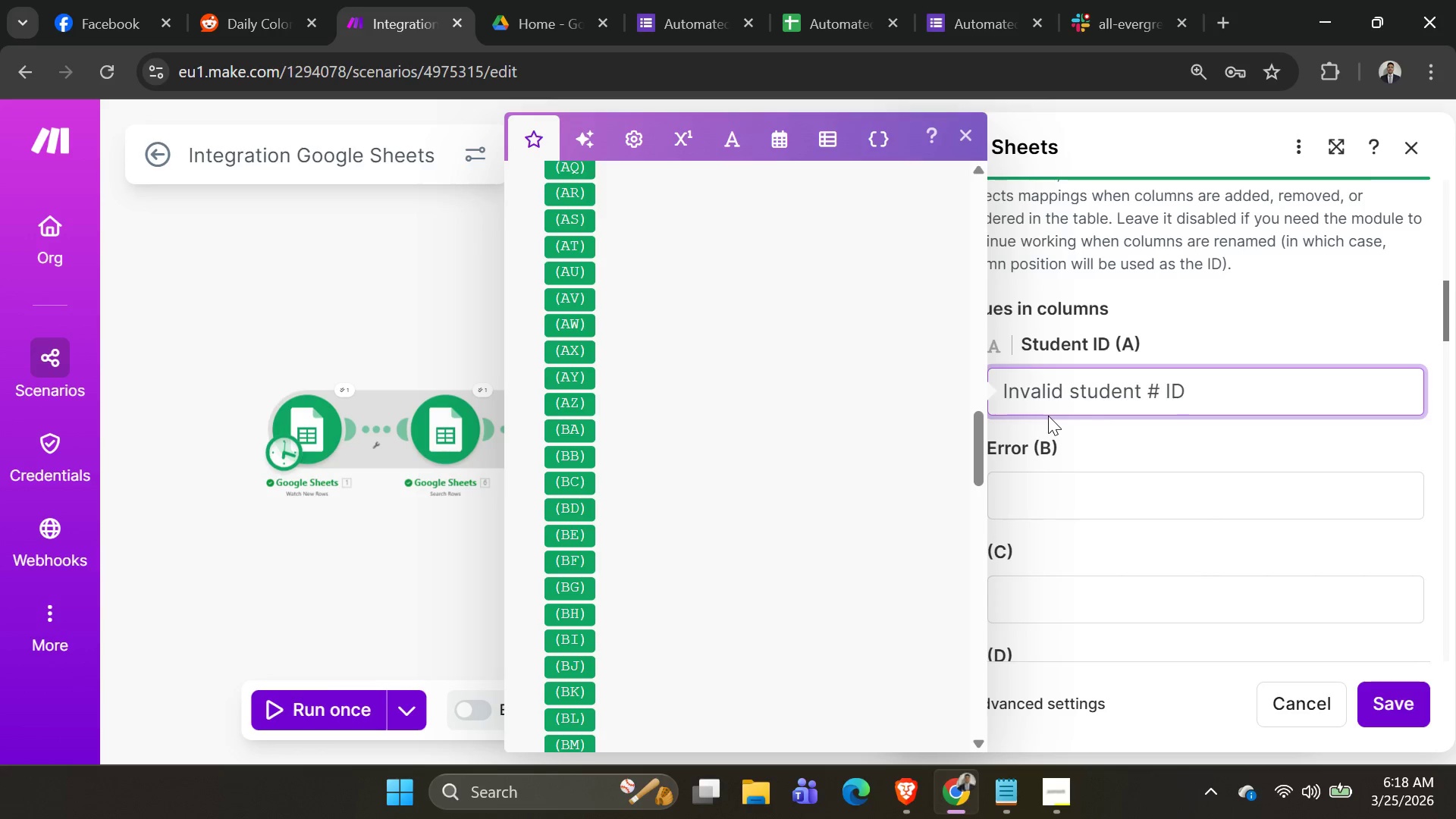 
left_click_drag(start_coordinate=[1161, 392], to_coordinate=[1192, 397])
 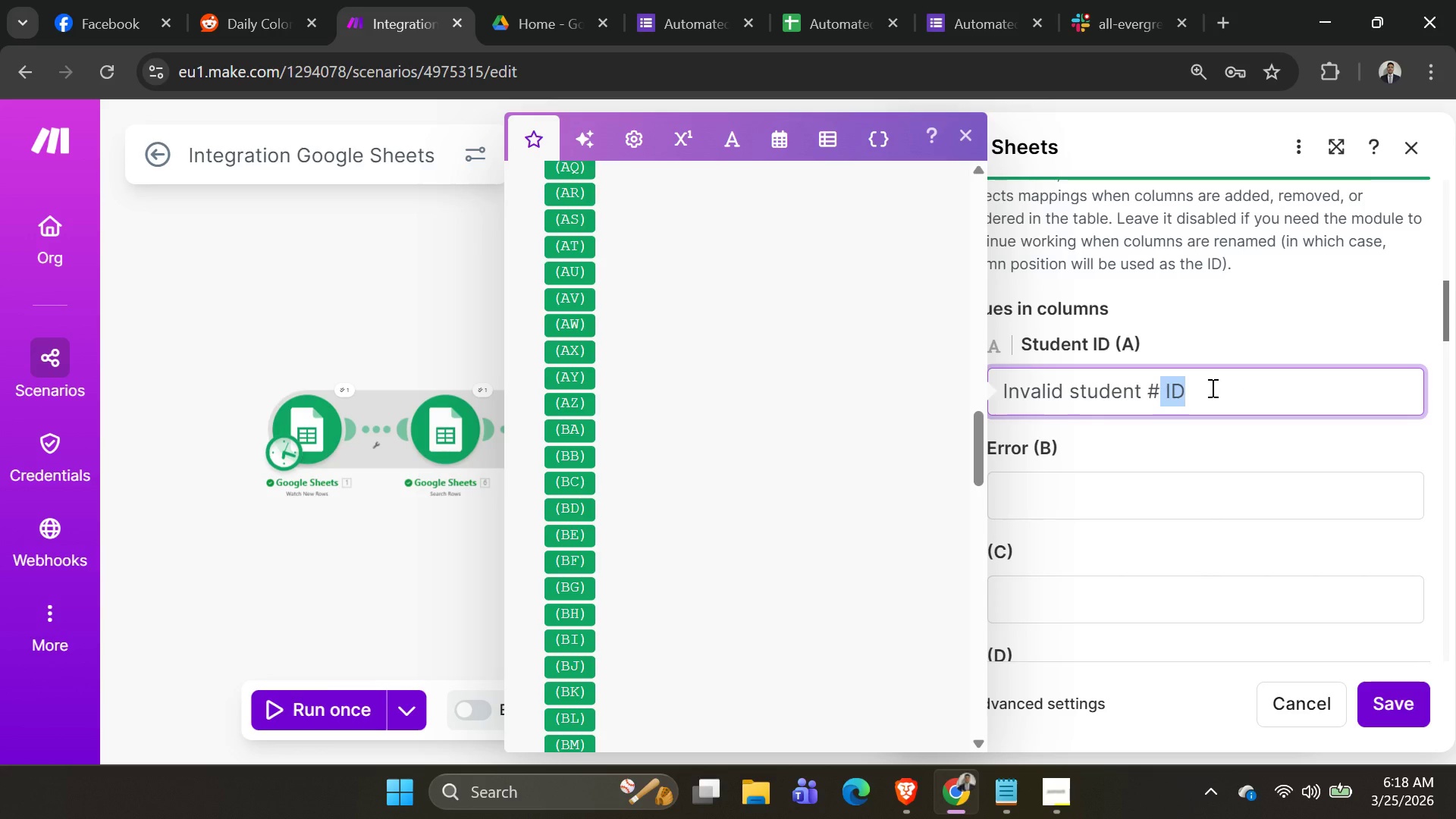 
key(Backspace)
 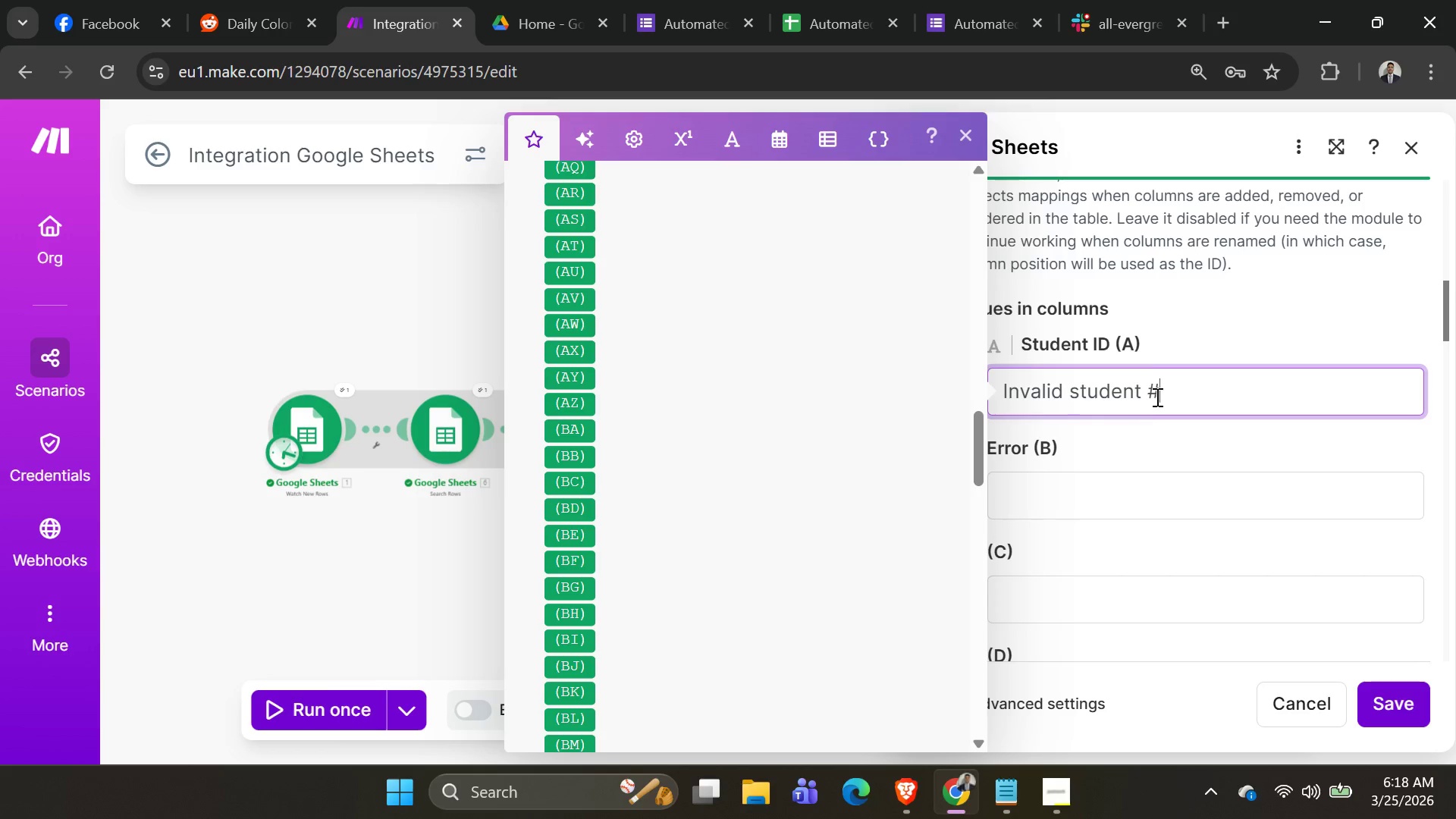 
left_click([1150, 391])
 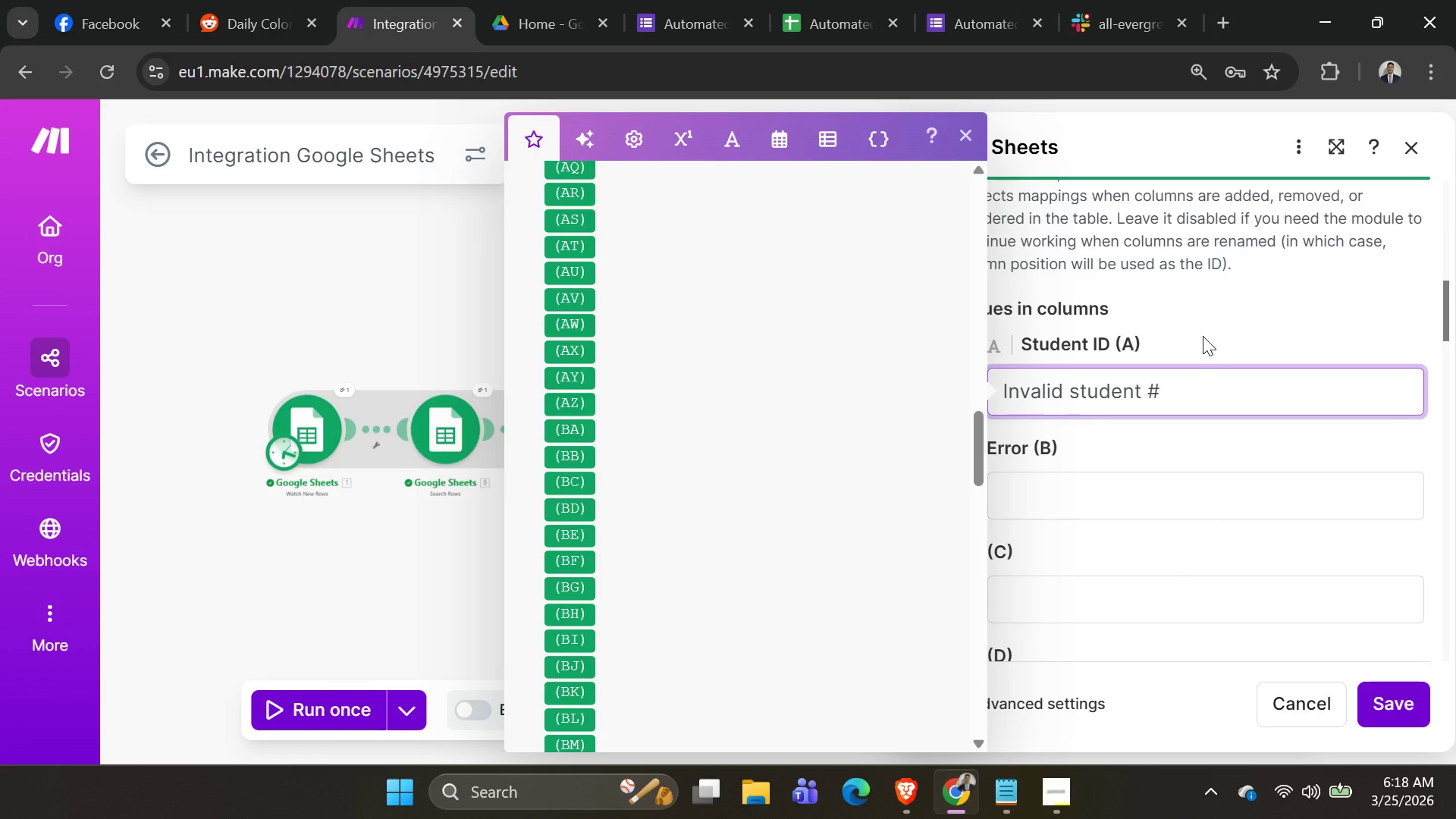 
type(ID)
 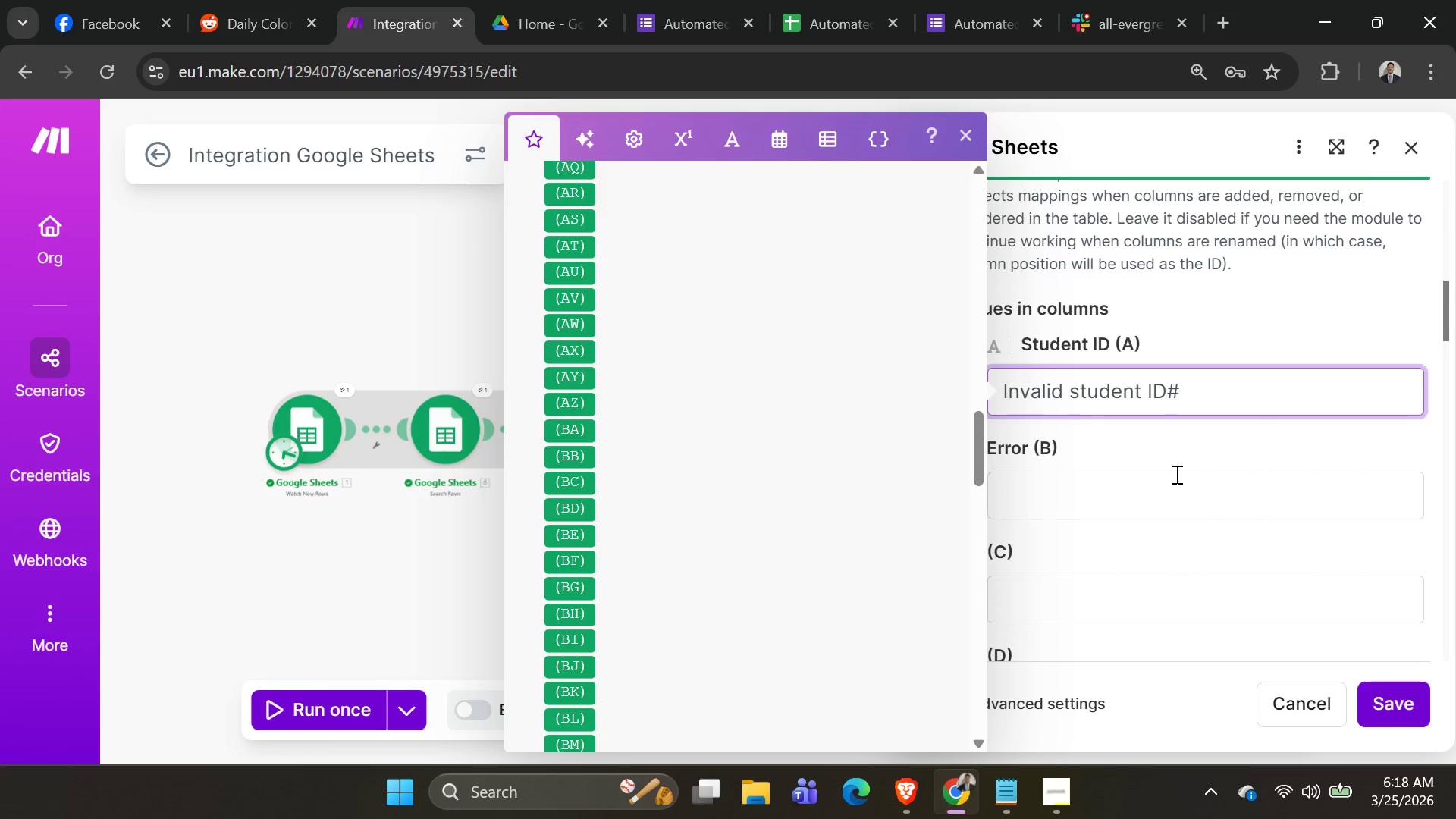 
left_click([1172, 447])
 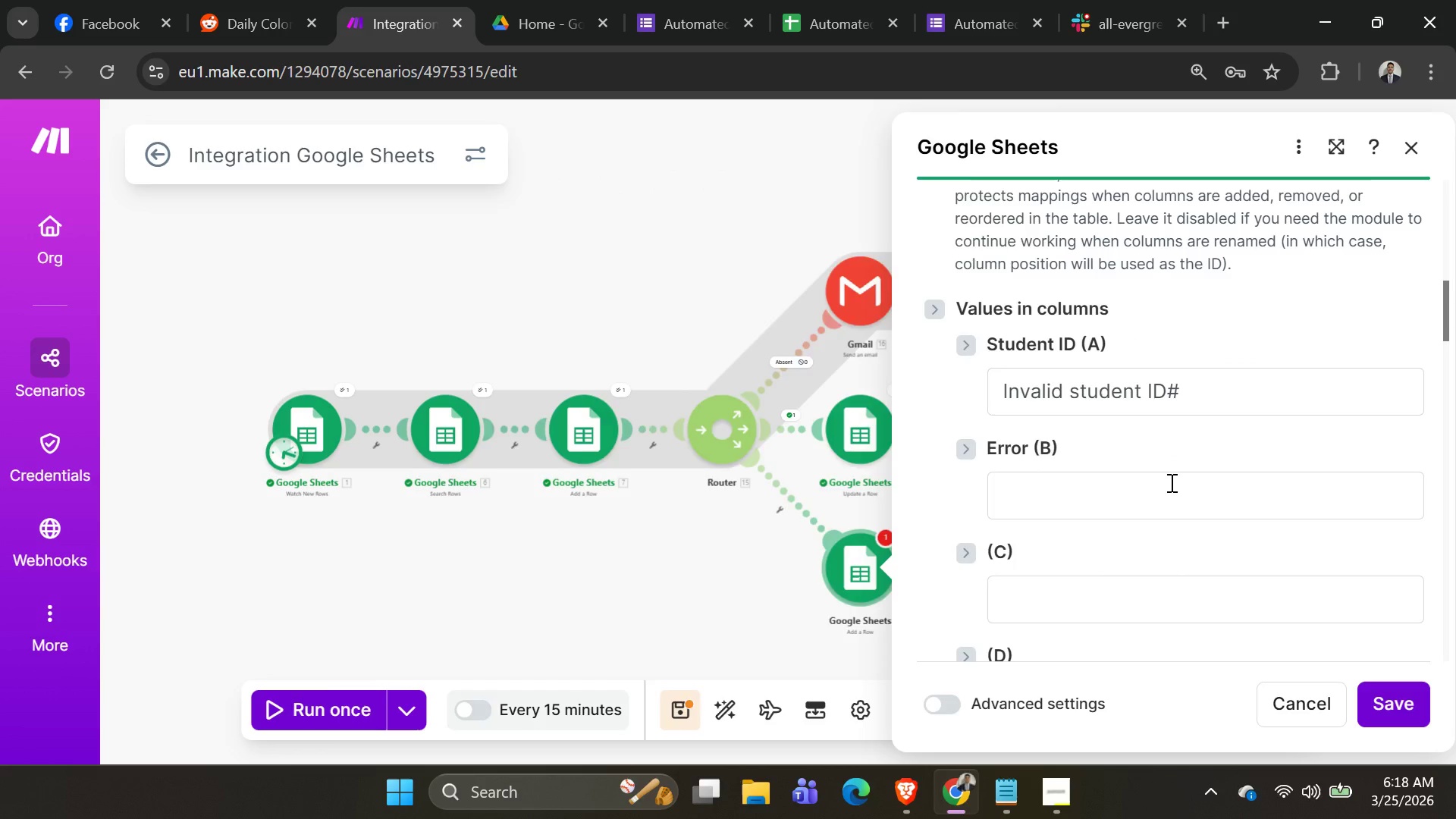 
left_click([1170, 482])
 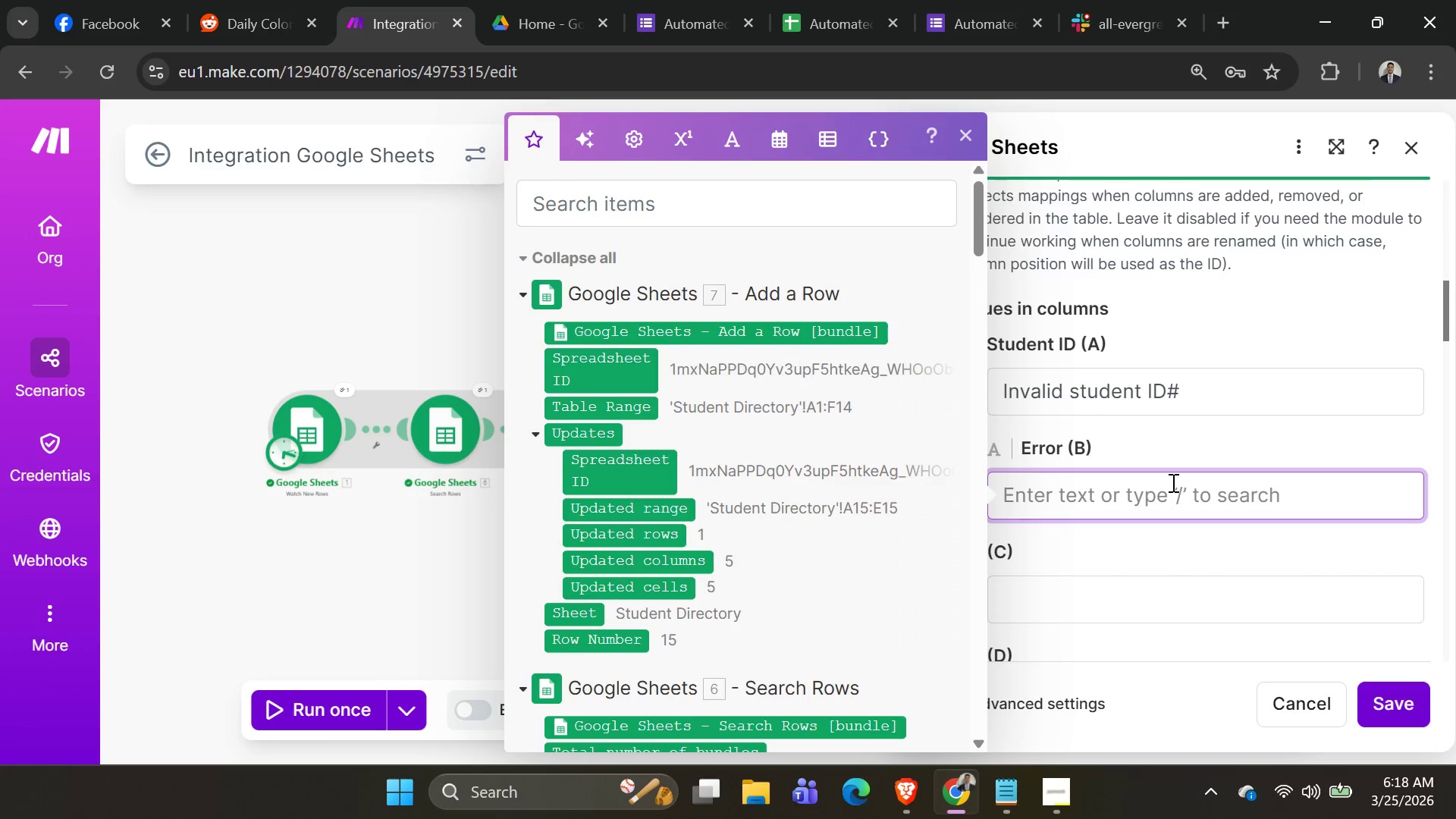 
type(NOt)
key(Backspace)
type(T FOUND)
 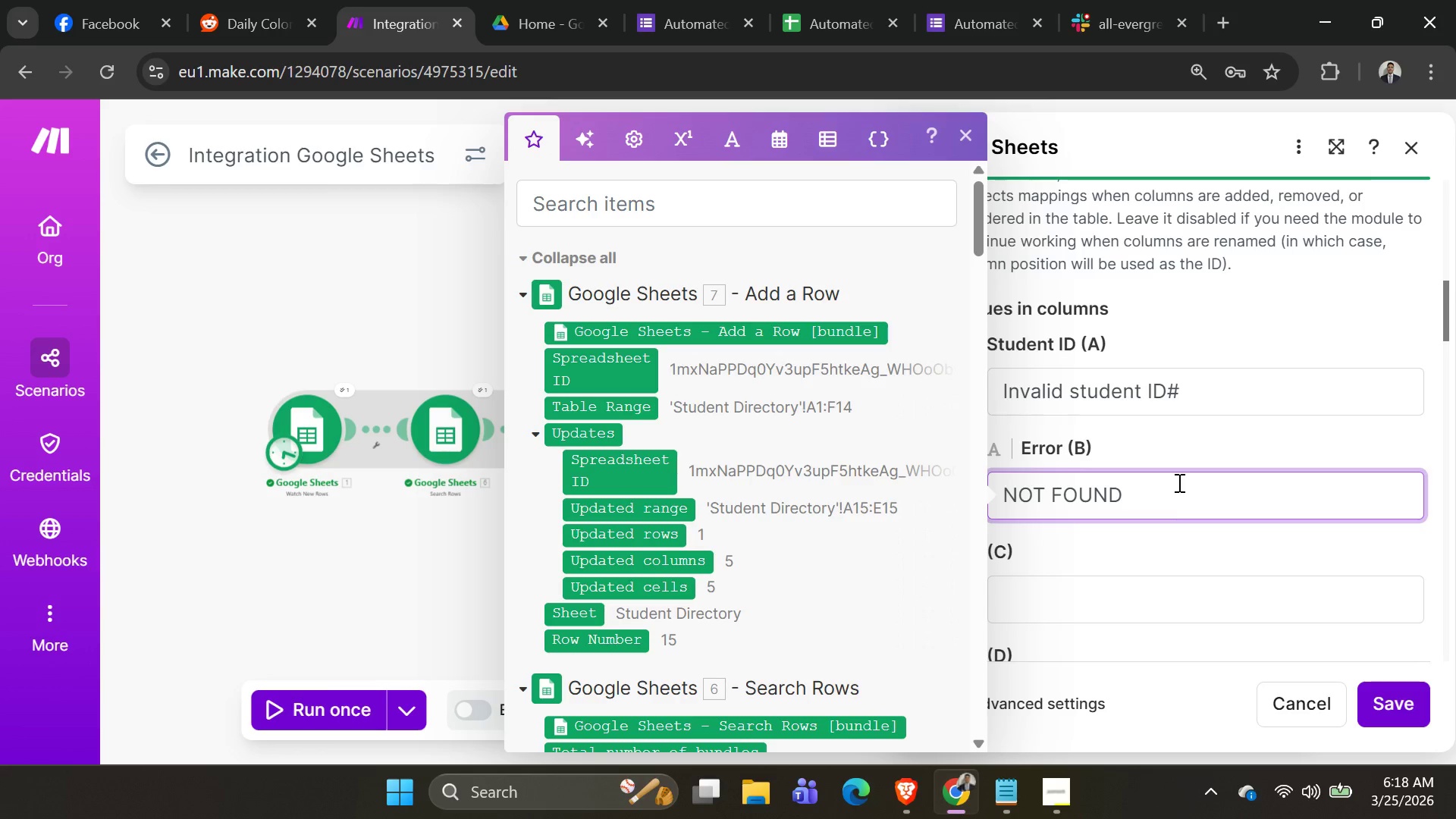 
left_click([1384, 686])
 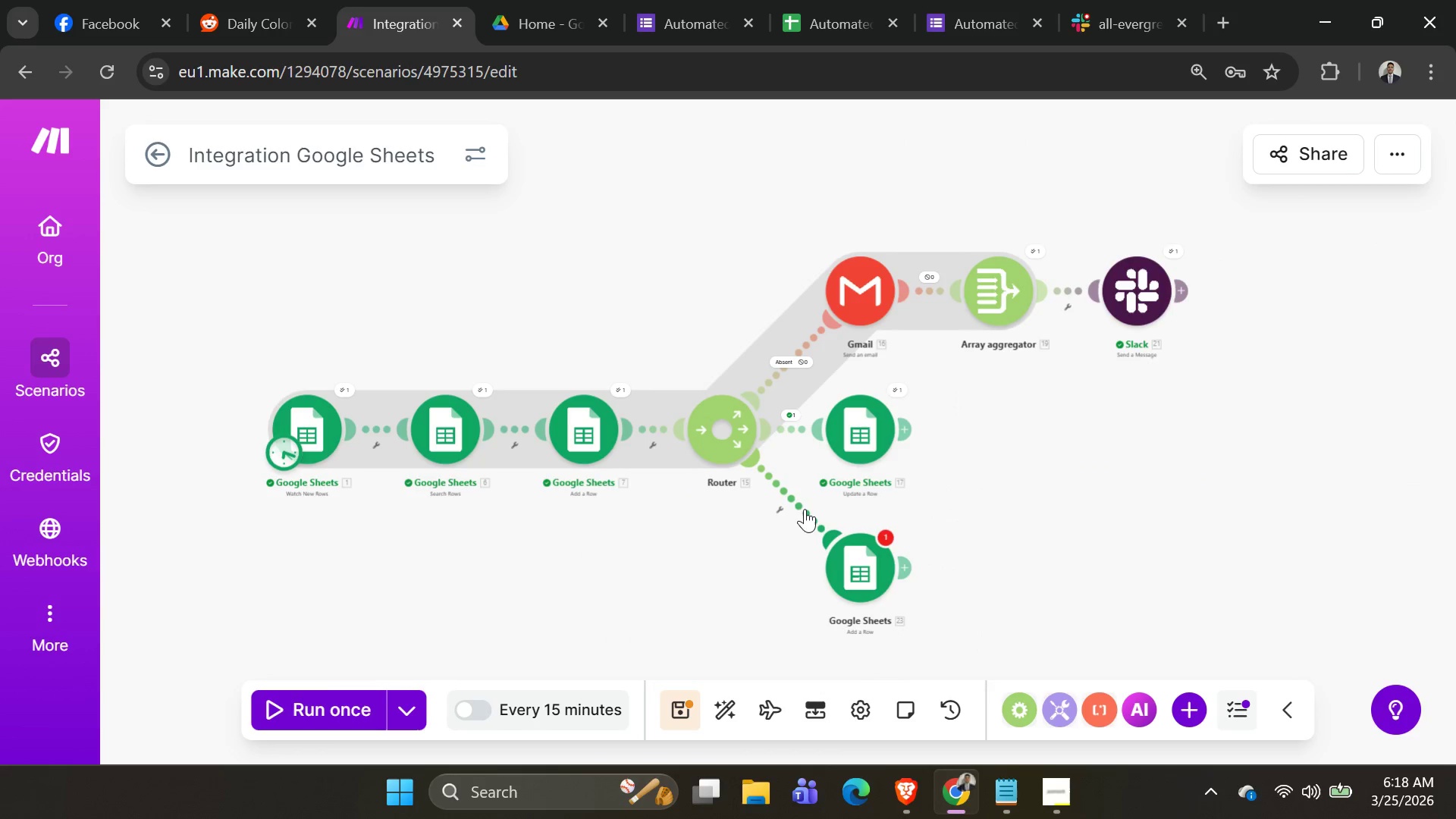 
left_click([864, 560])
 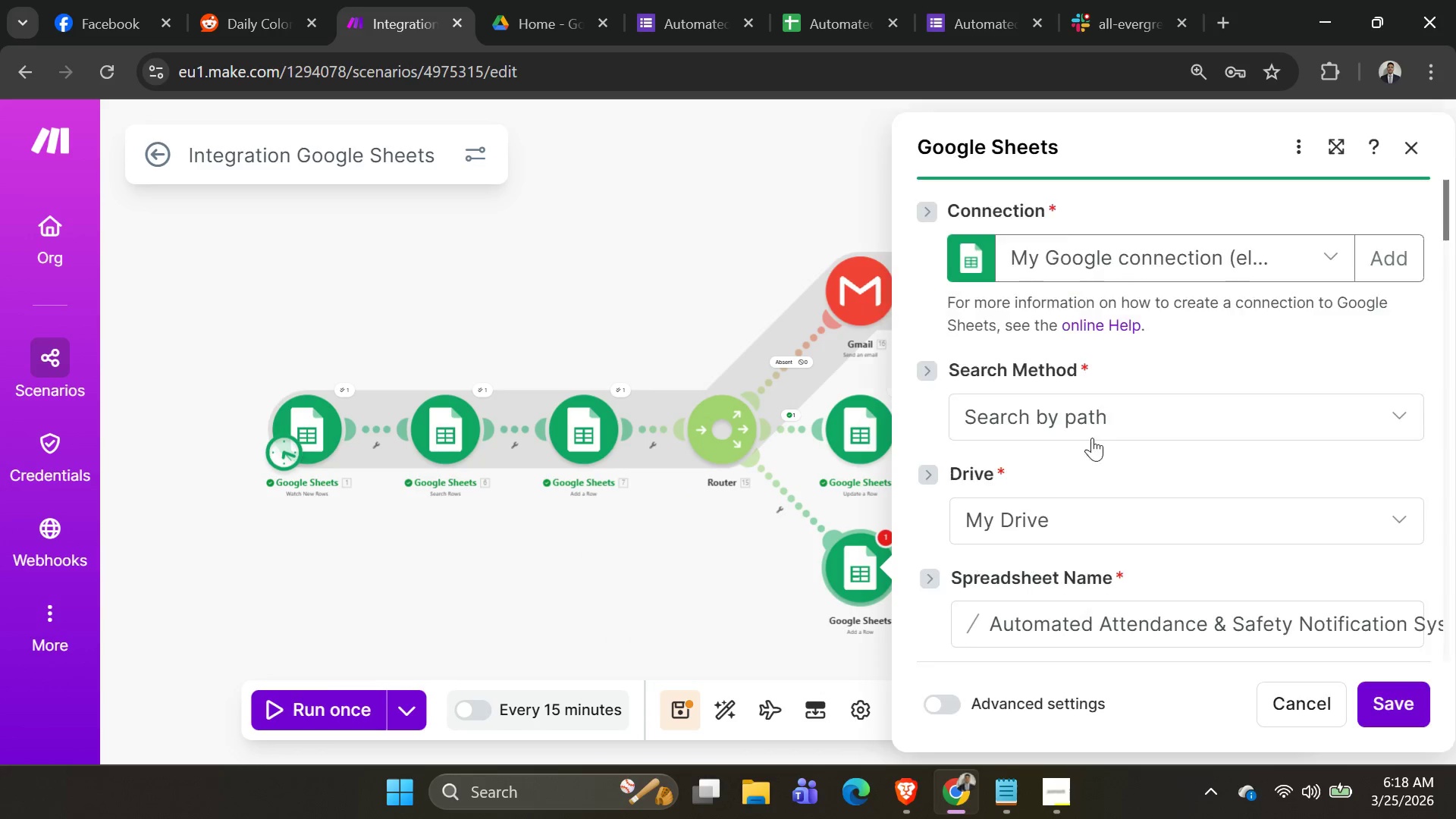 
scroll: coordinate [1147, 494], scroll_direction: down, amount: 10.0
 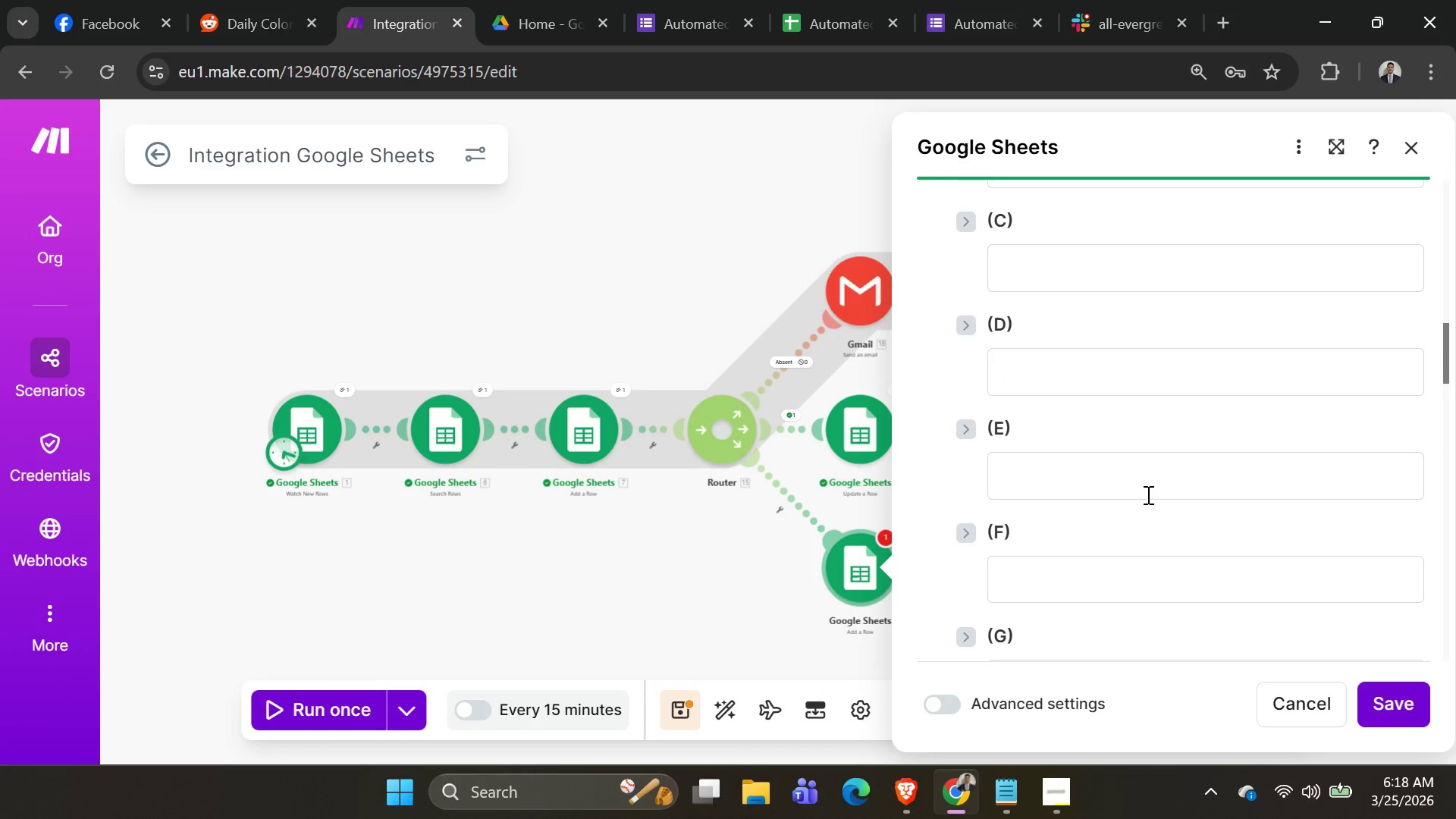 
scroll: coordinate [1146, 494], scroll_direction: up, amount: 5.0
 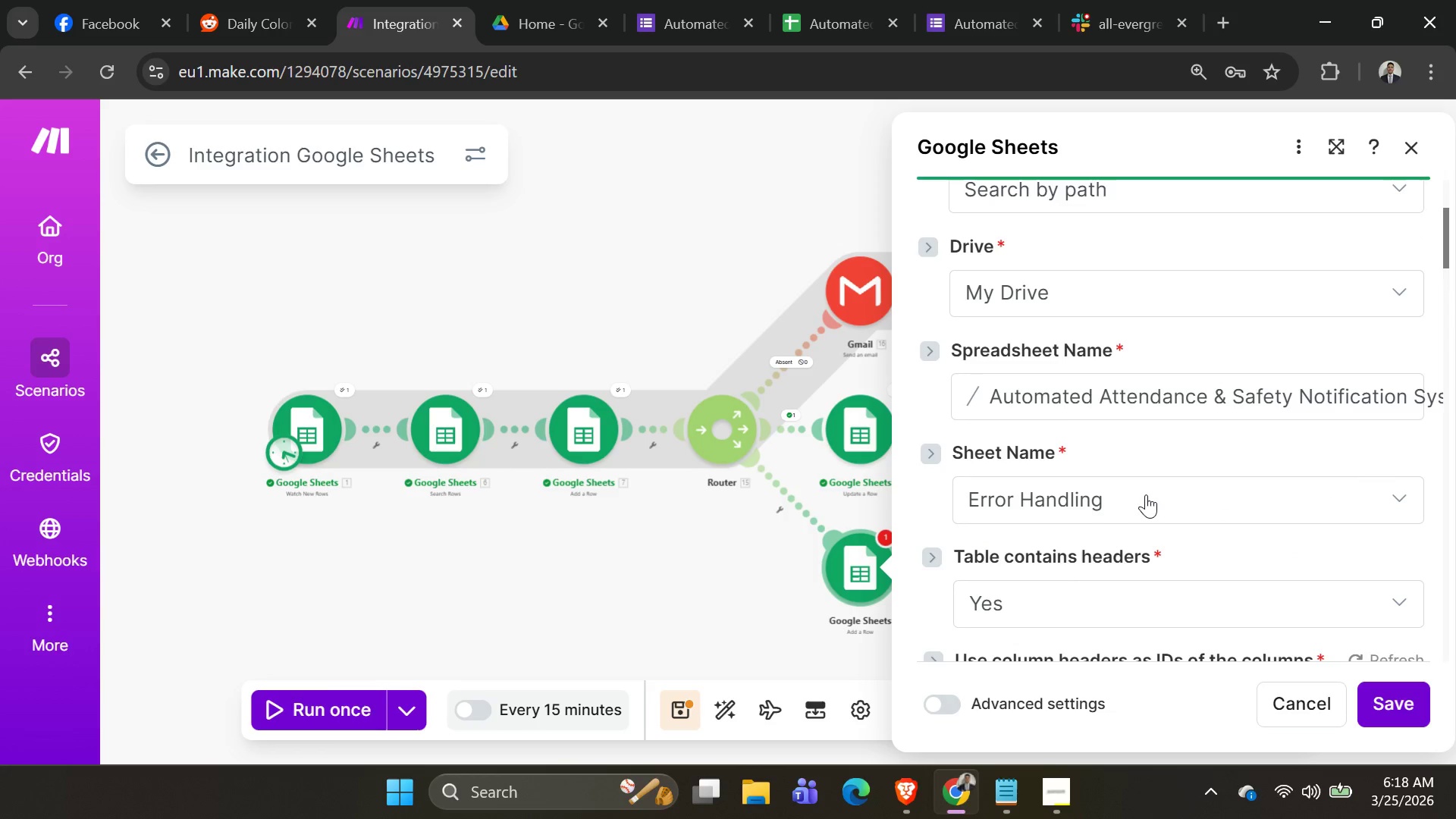 
scroll: coordinate [1140, 497], scroll_direction: down, amount: 2.0
 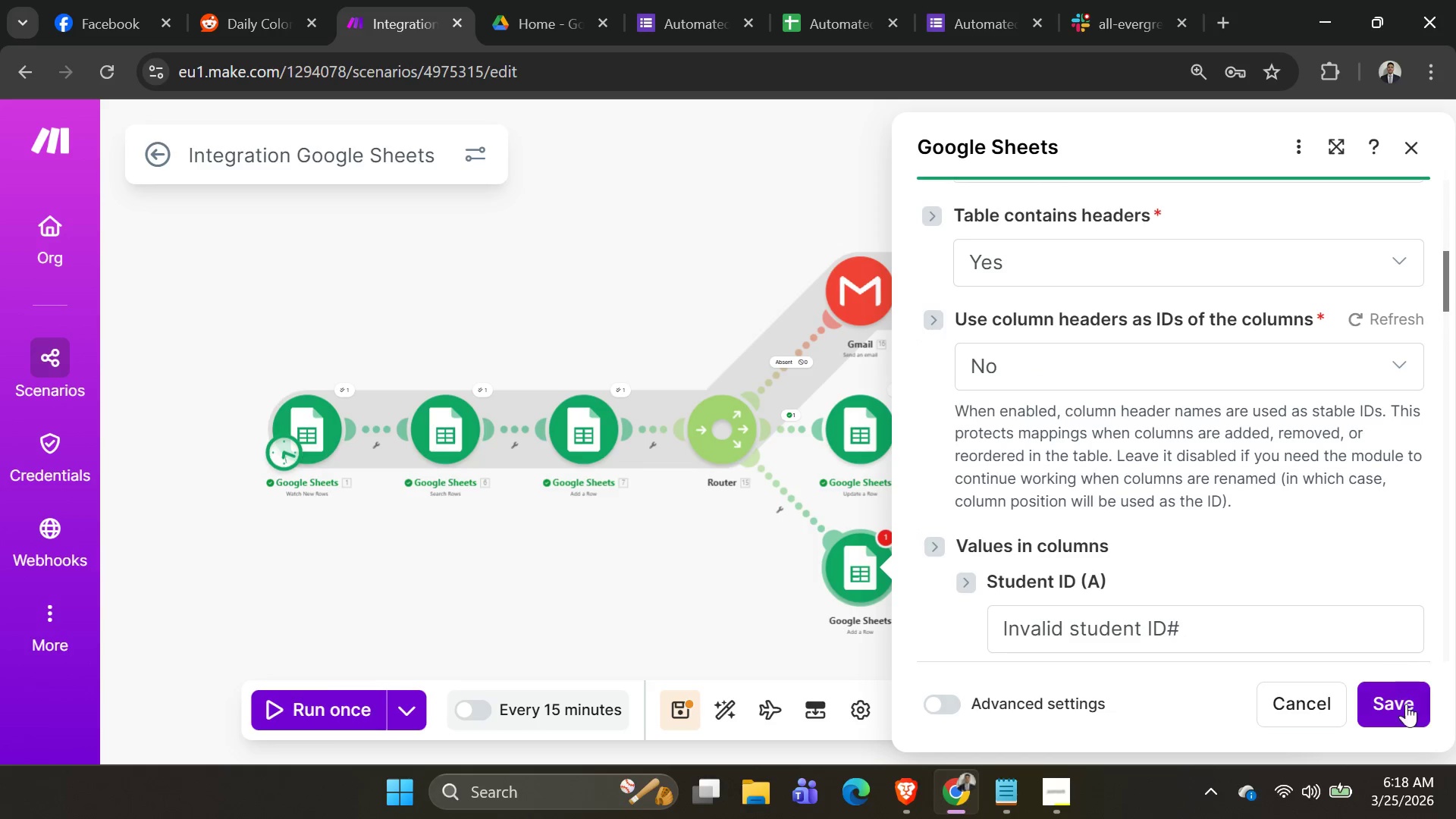 
left_click([1406, 705])
 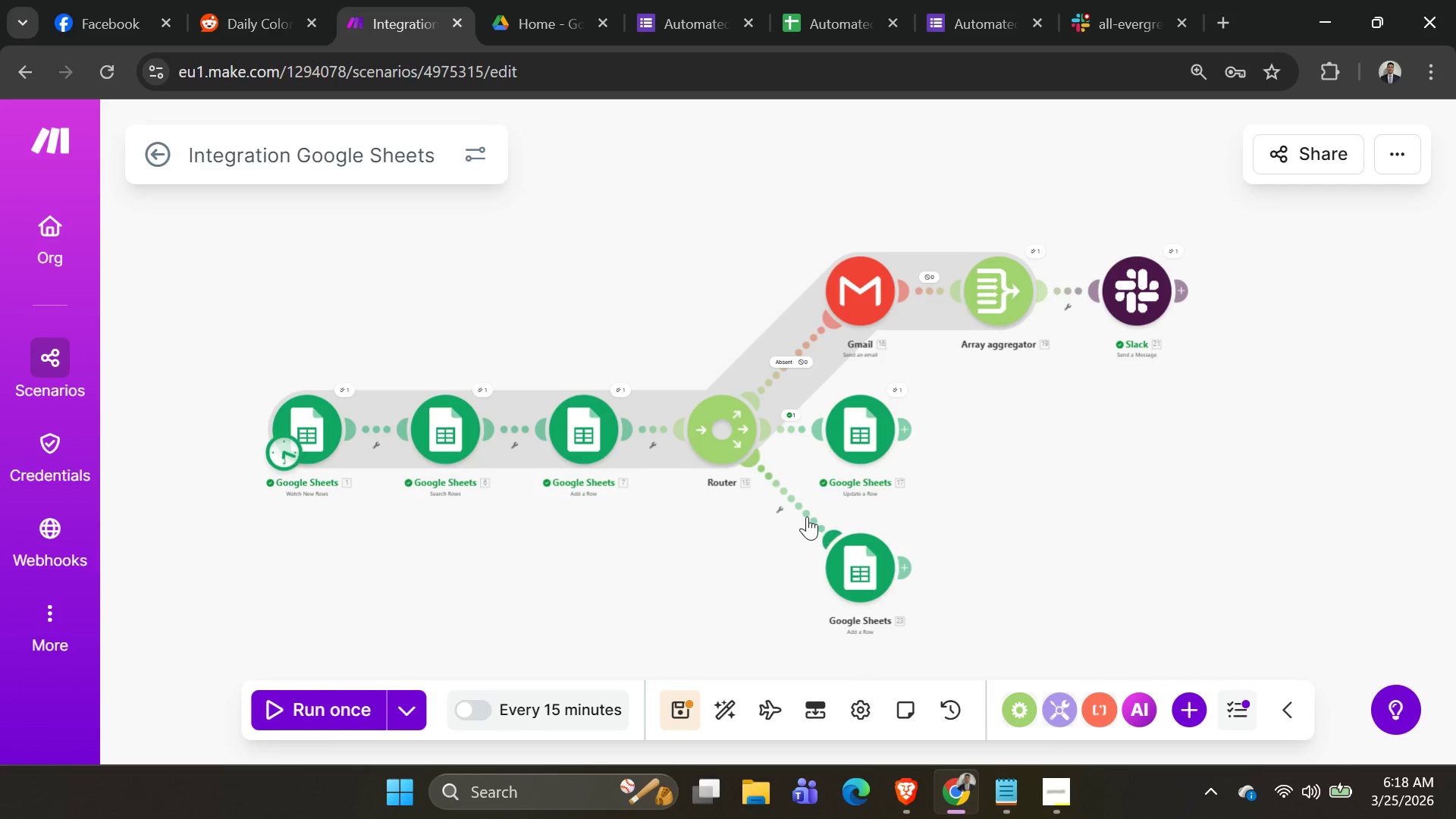 
left_click([802, 505])
 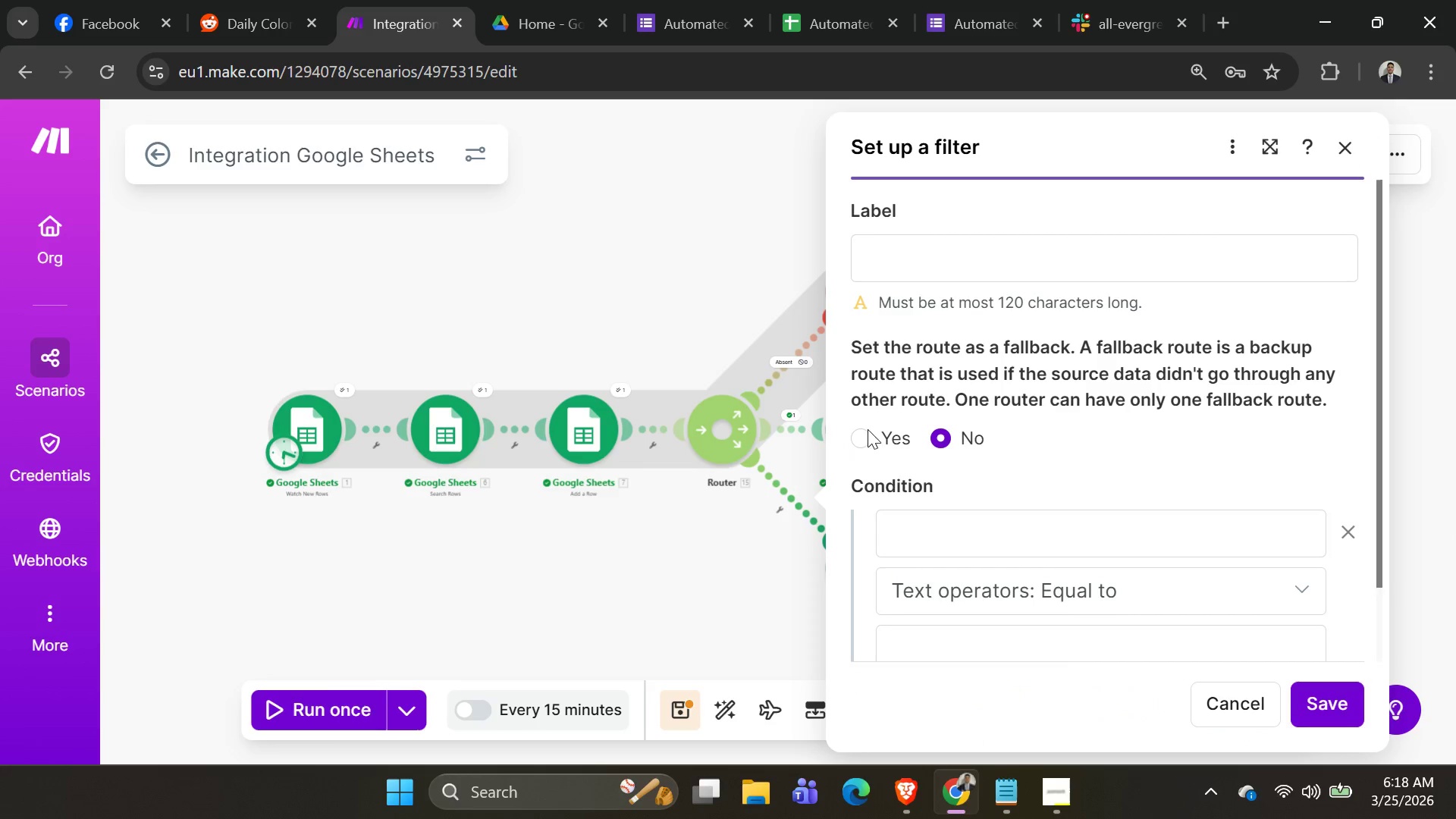 
scroll: coordinate [971, 485], scroll_direction: down, amount: 3.0
 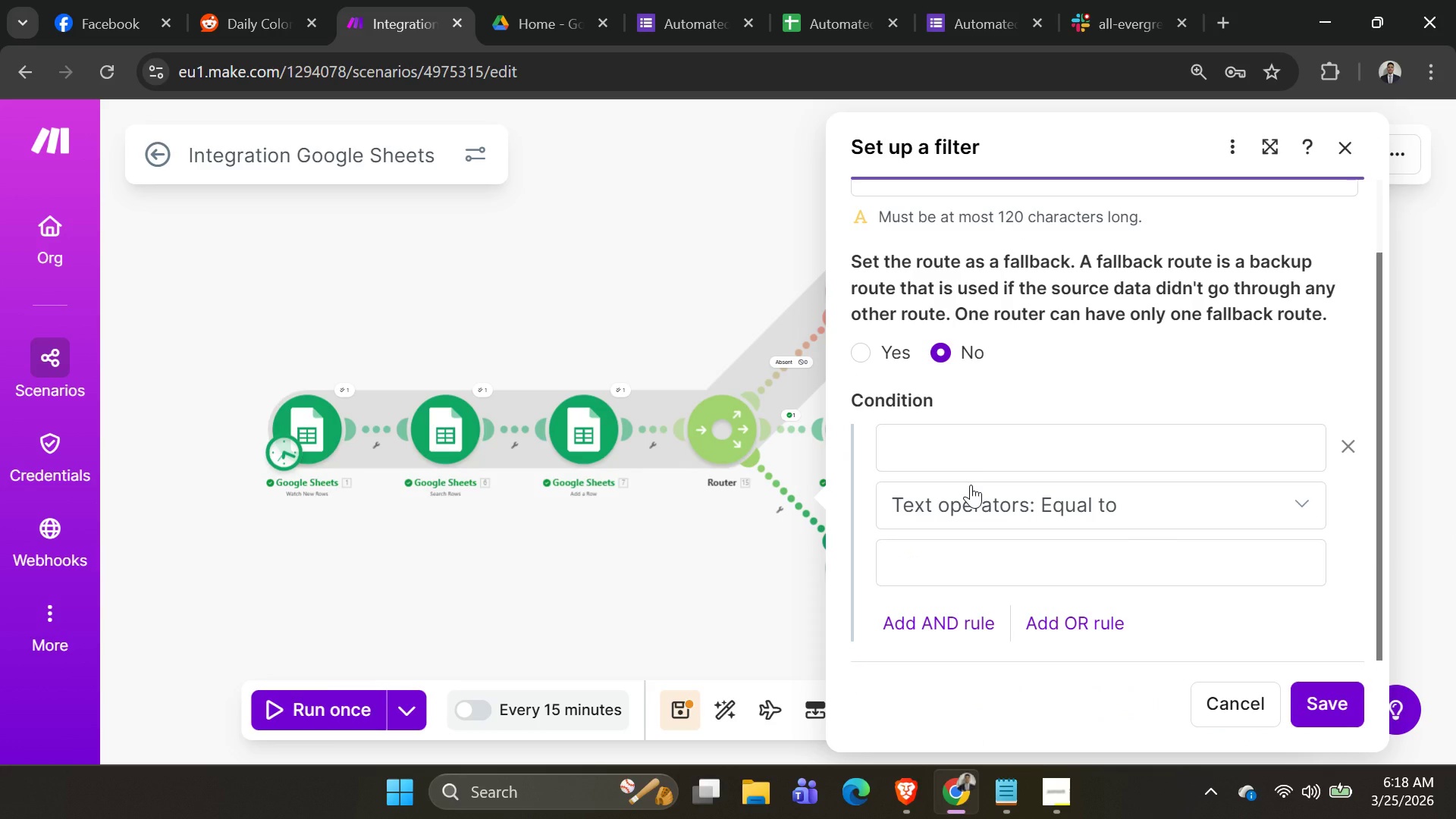 
wait(10.35)
 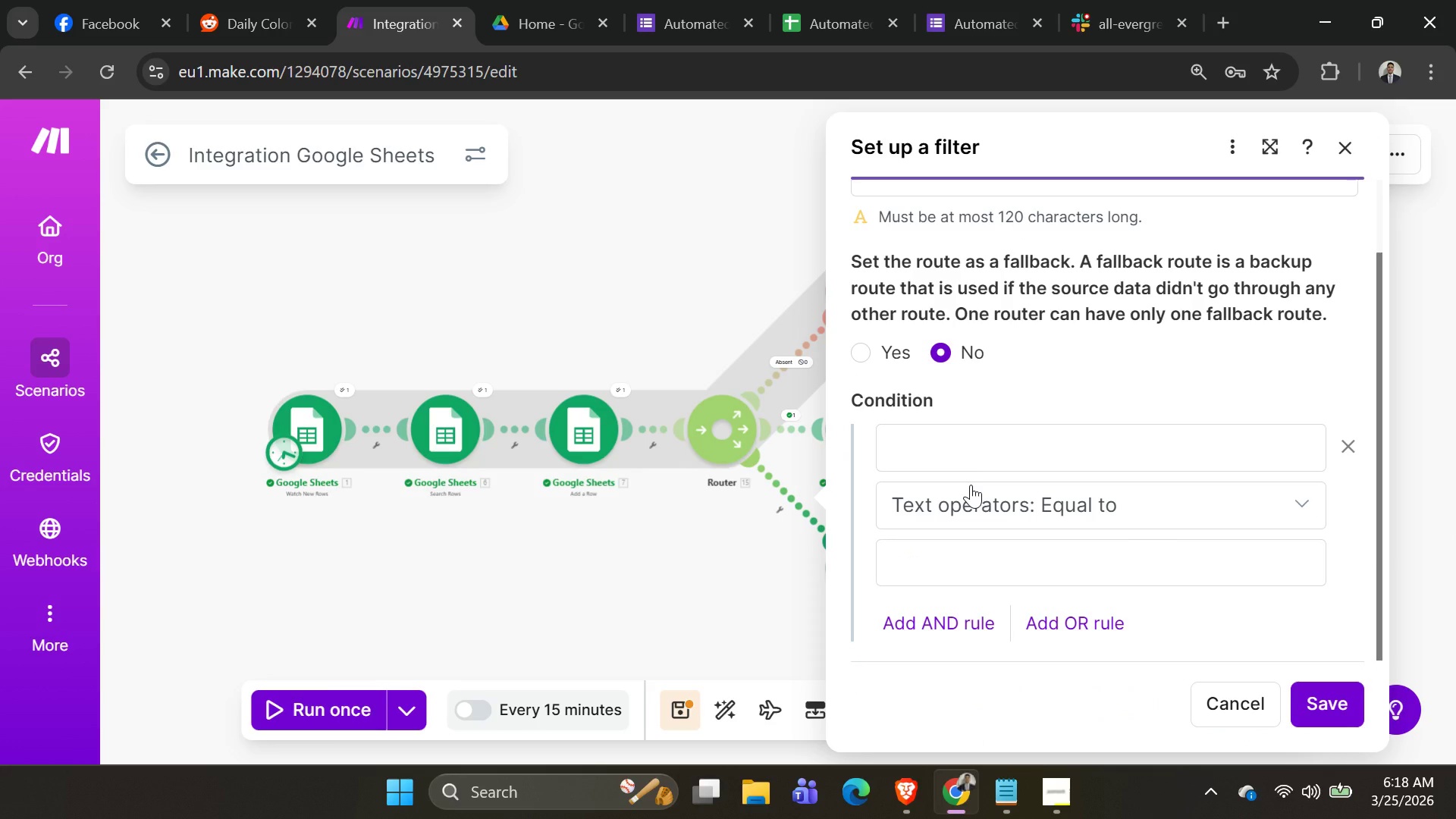 
left_click([934, 457])
 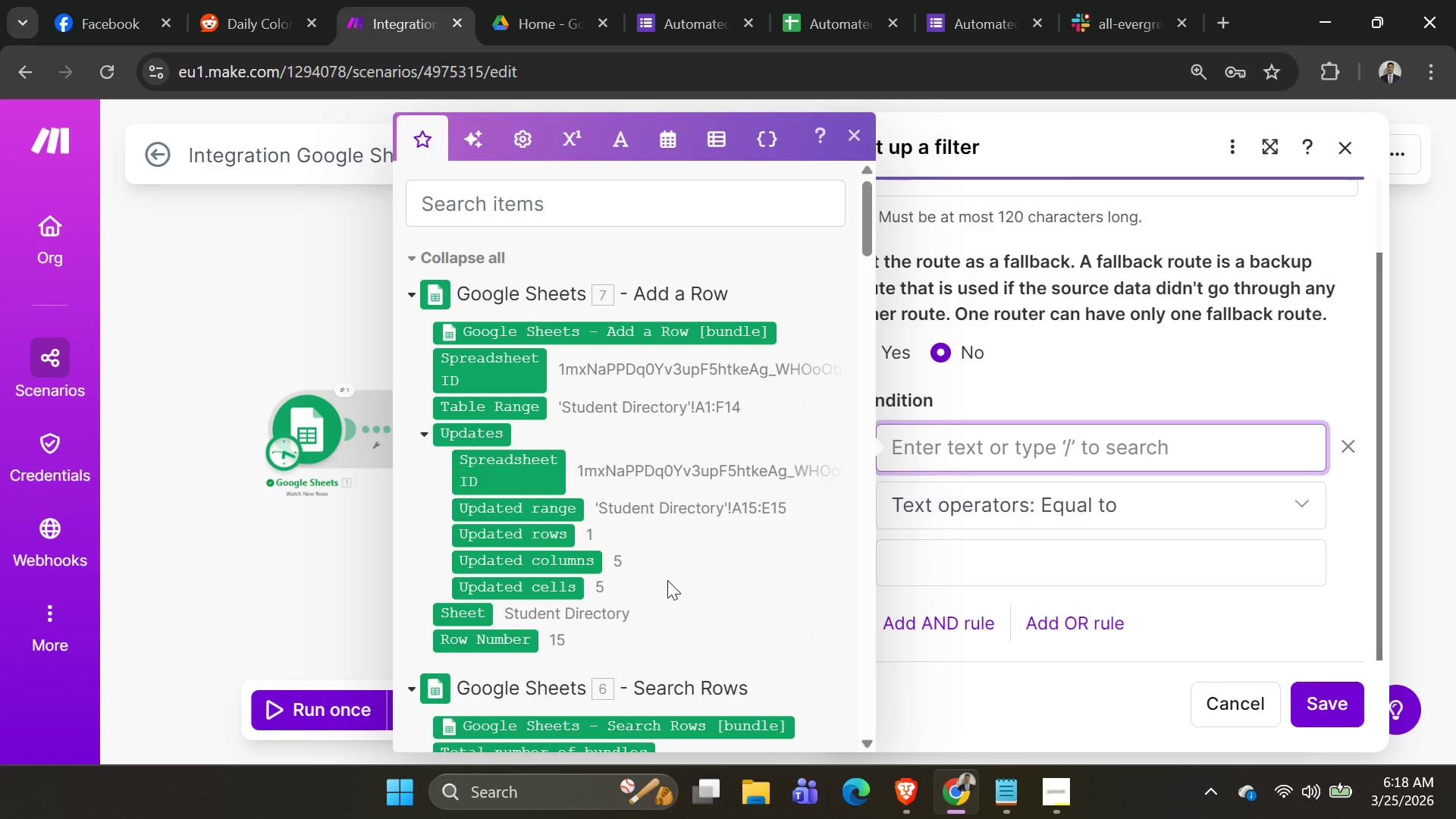 
wait(6.39)
 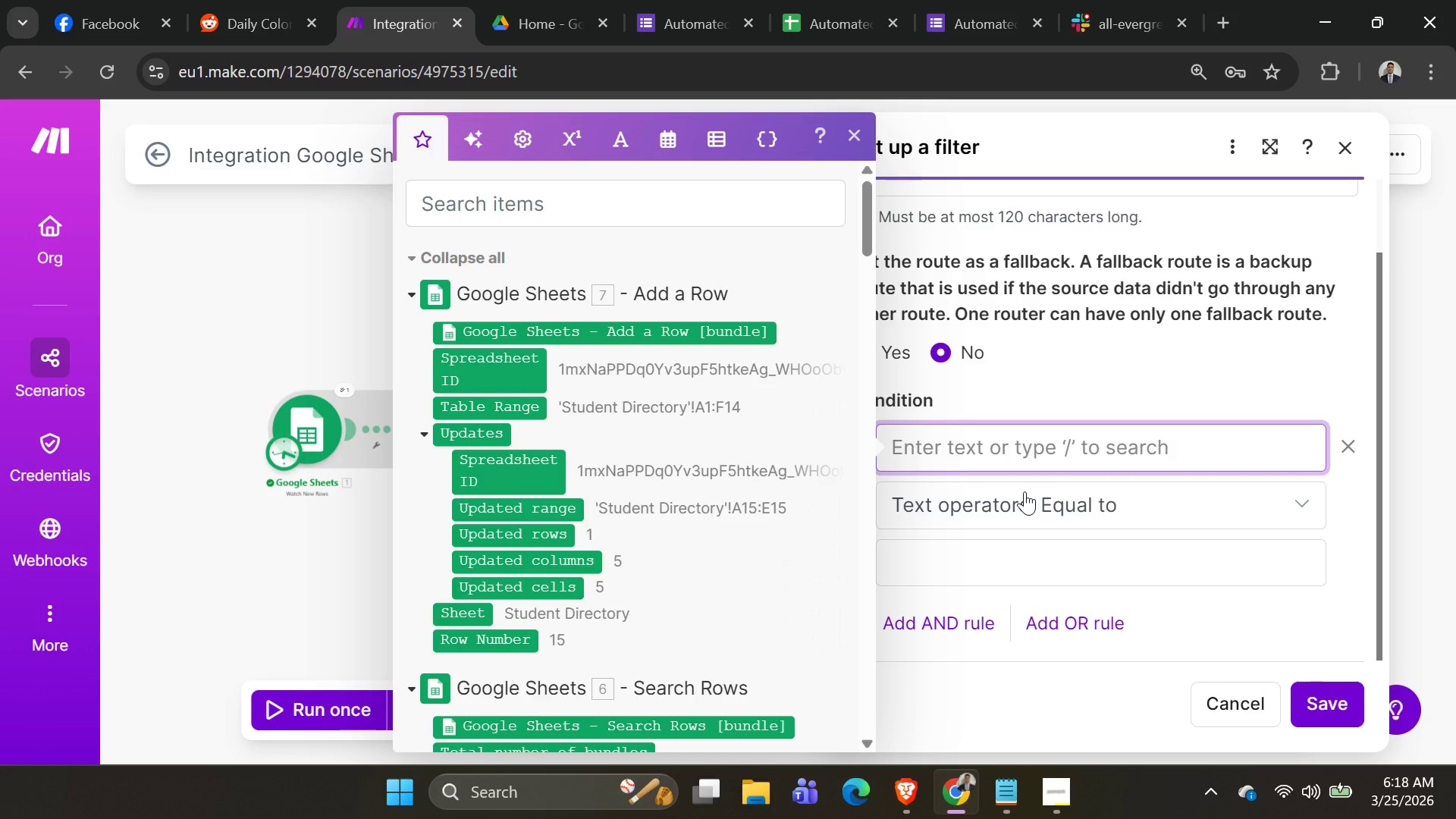 
scroll: coordinate [546, 560], scroll_direction: down, amount: 2.0
 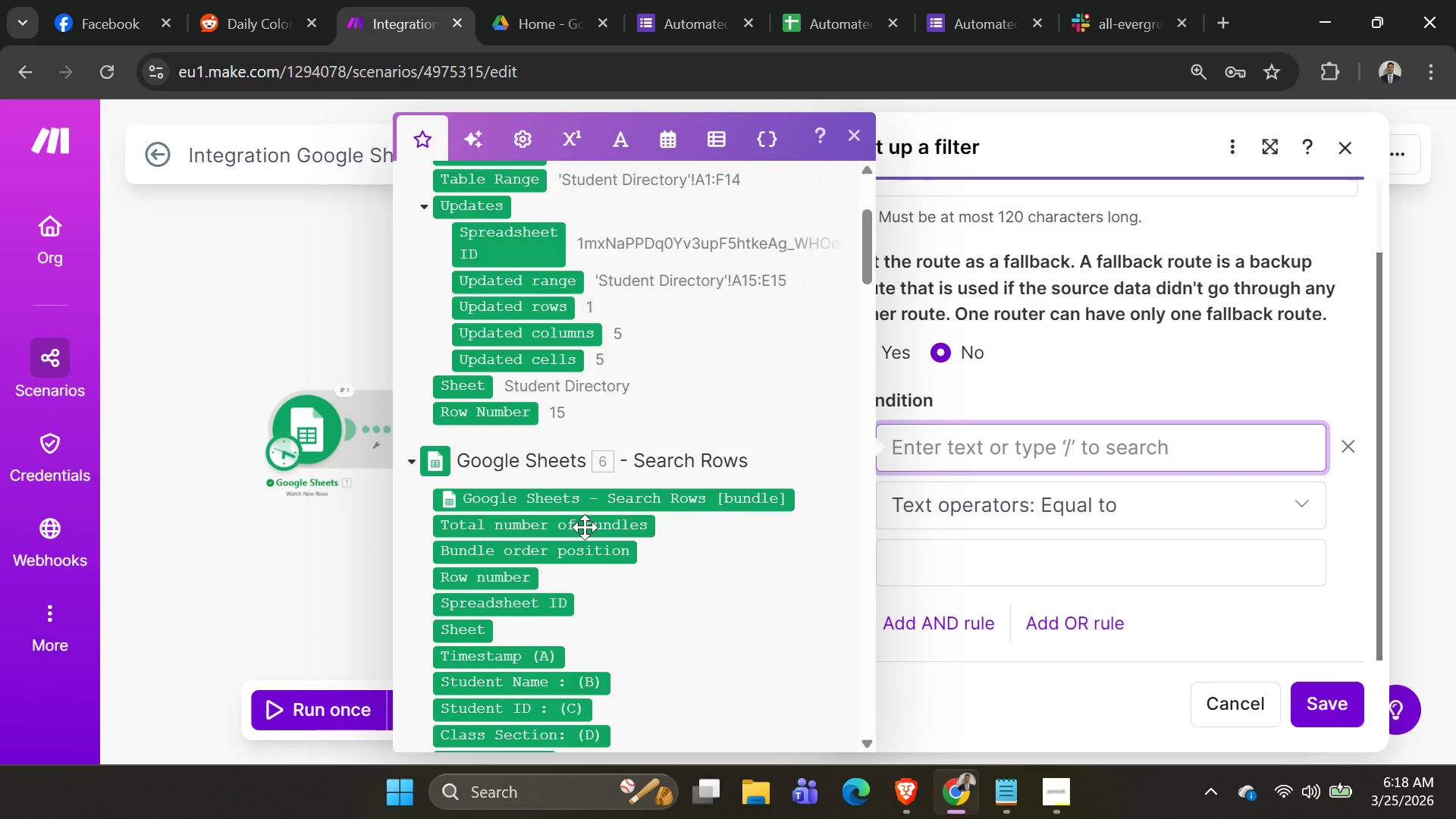 
scroll: coordinate [585, 527], scroll_direction: up, amount: 1.0
 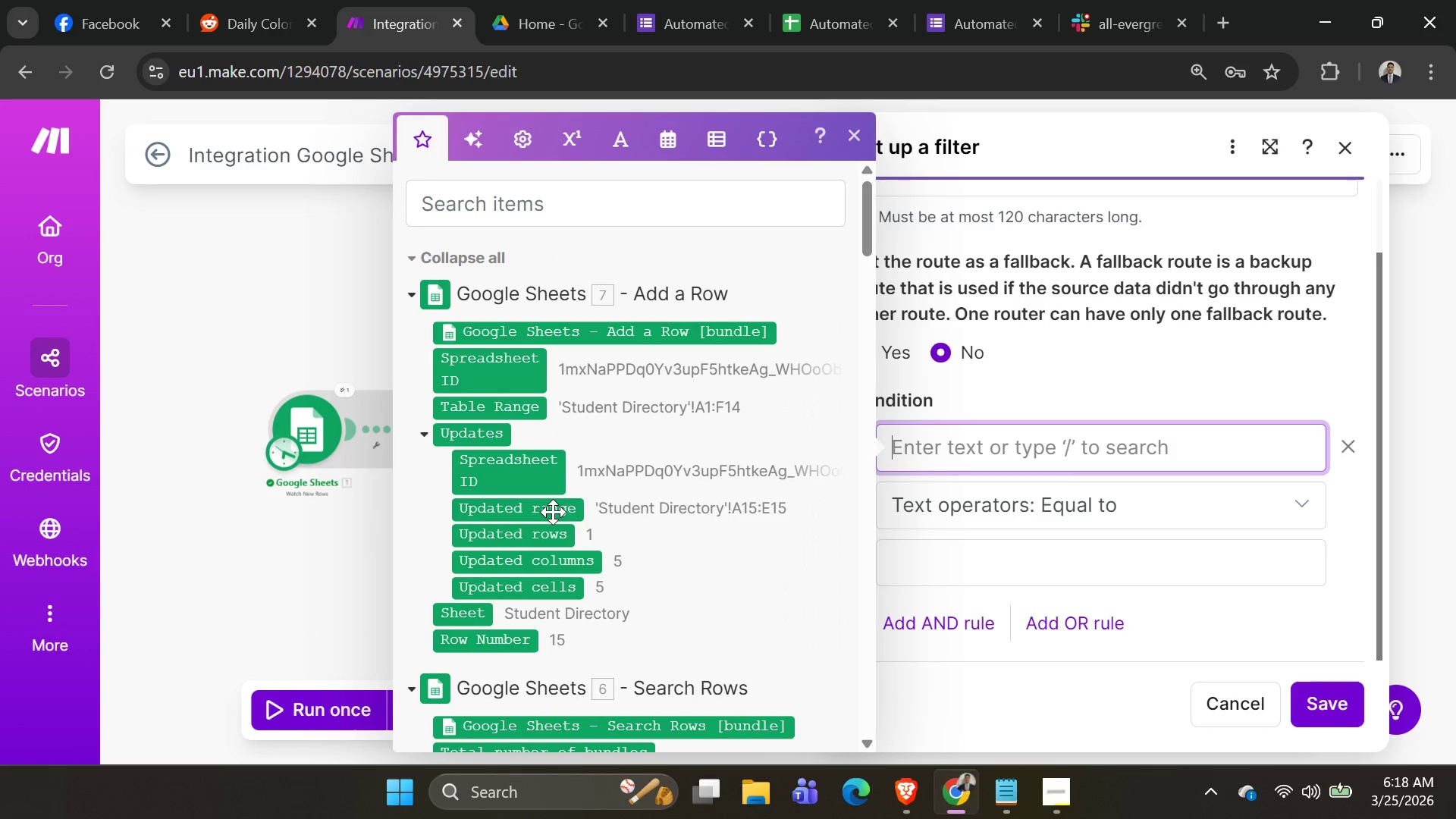 
scroll: coordinate [542, 482], scroll_direction: none, amount: 0.0
 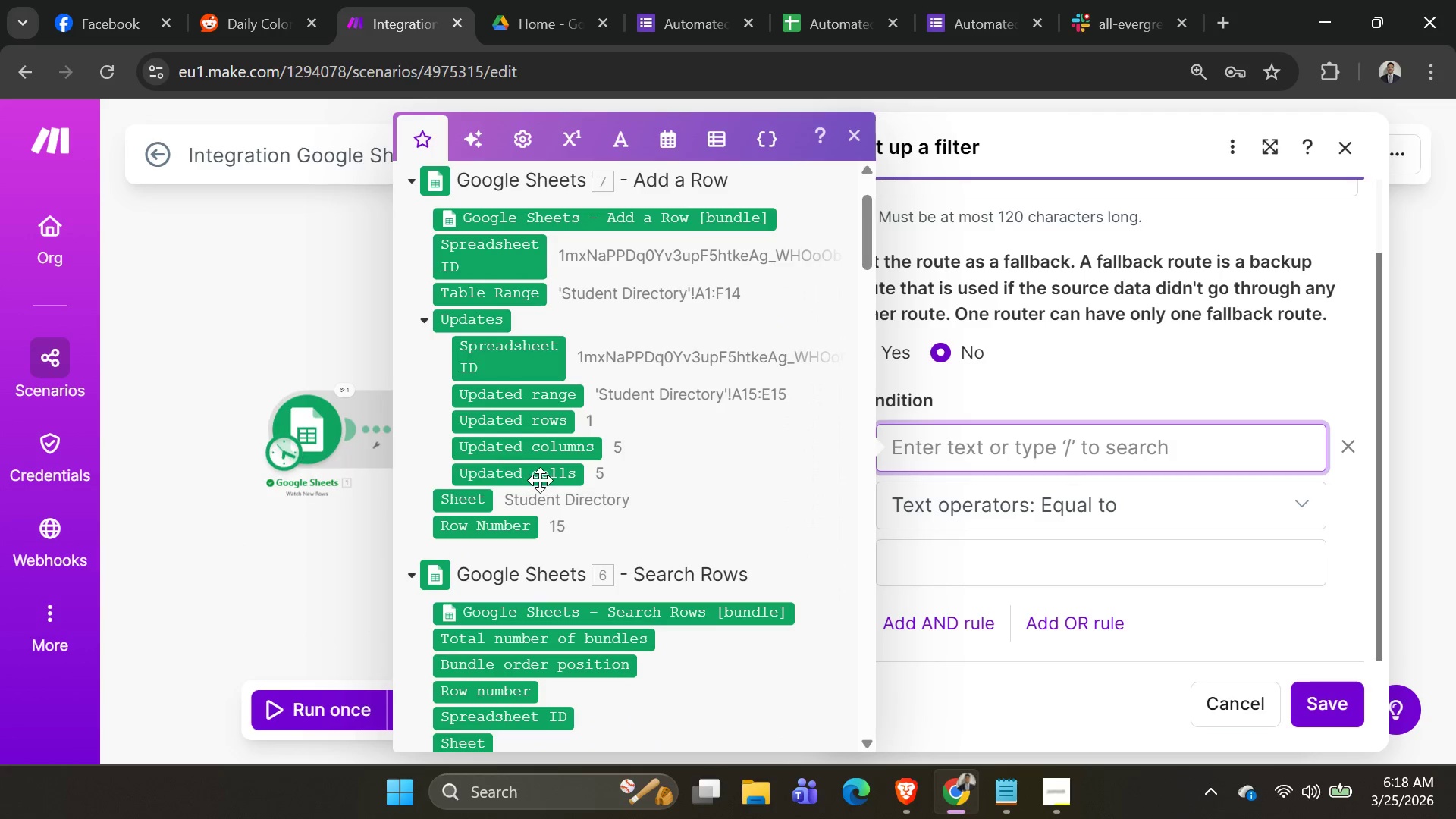 
scroll: coordinate [622, 452], scroll_direction: down, amount: 30.0
 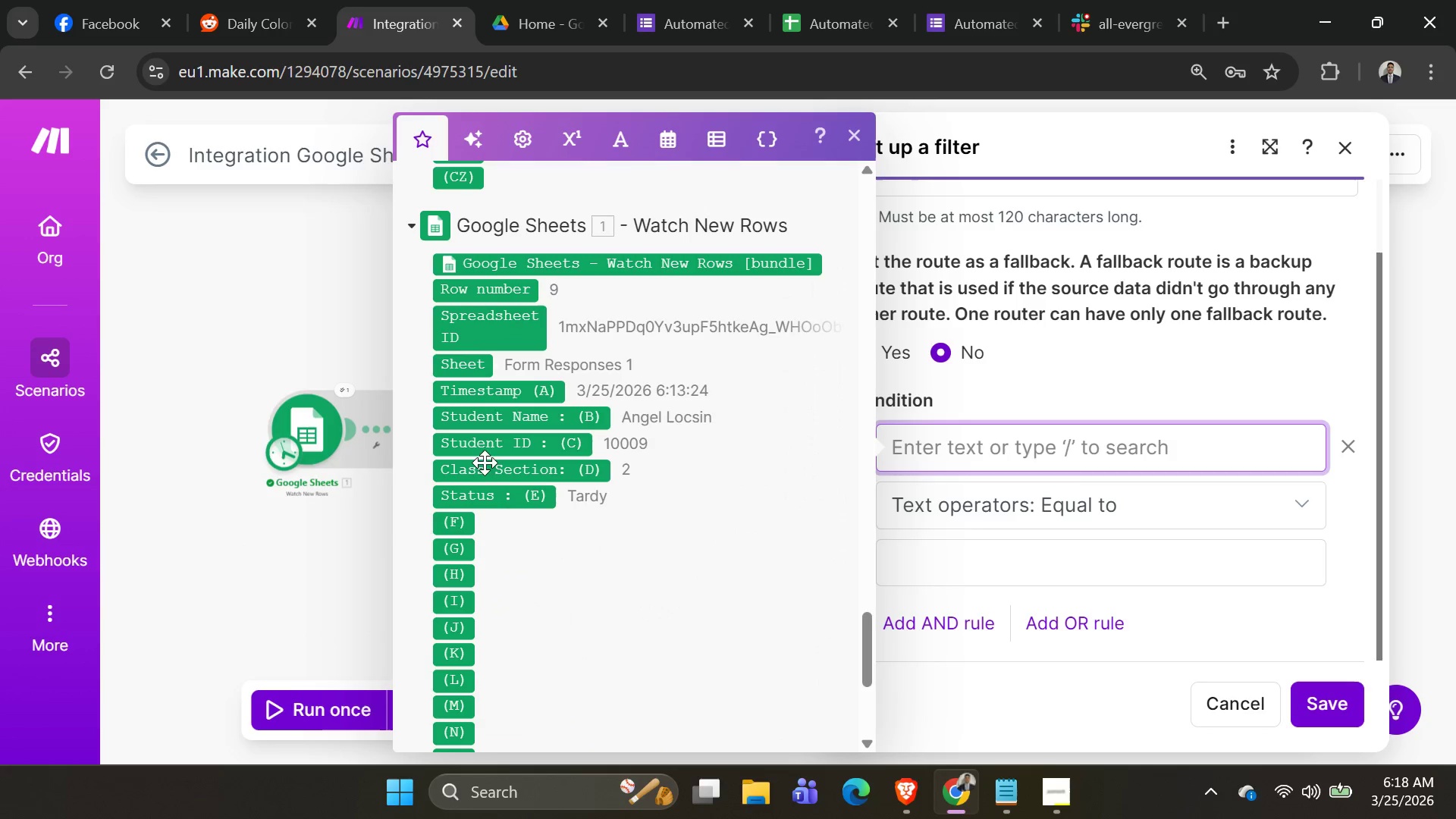 
left_click([499, 445])
 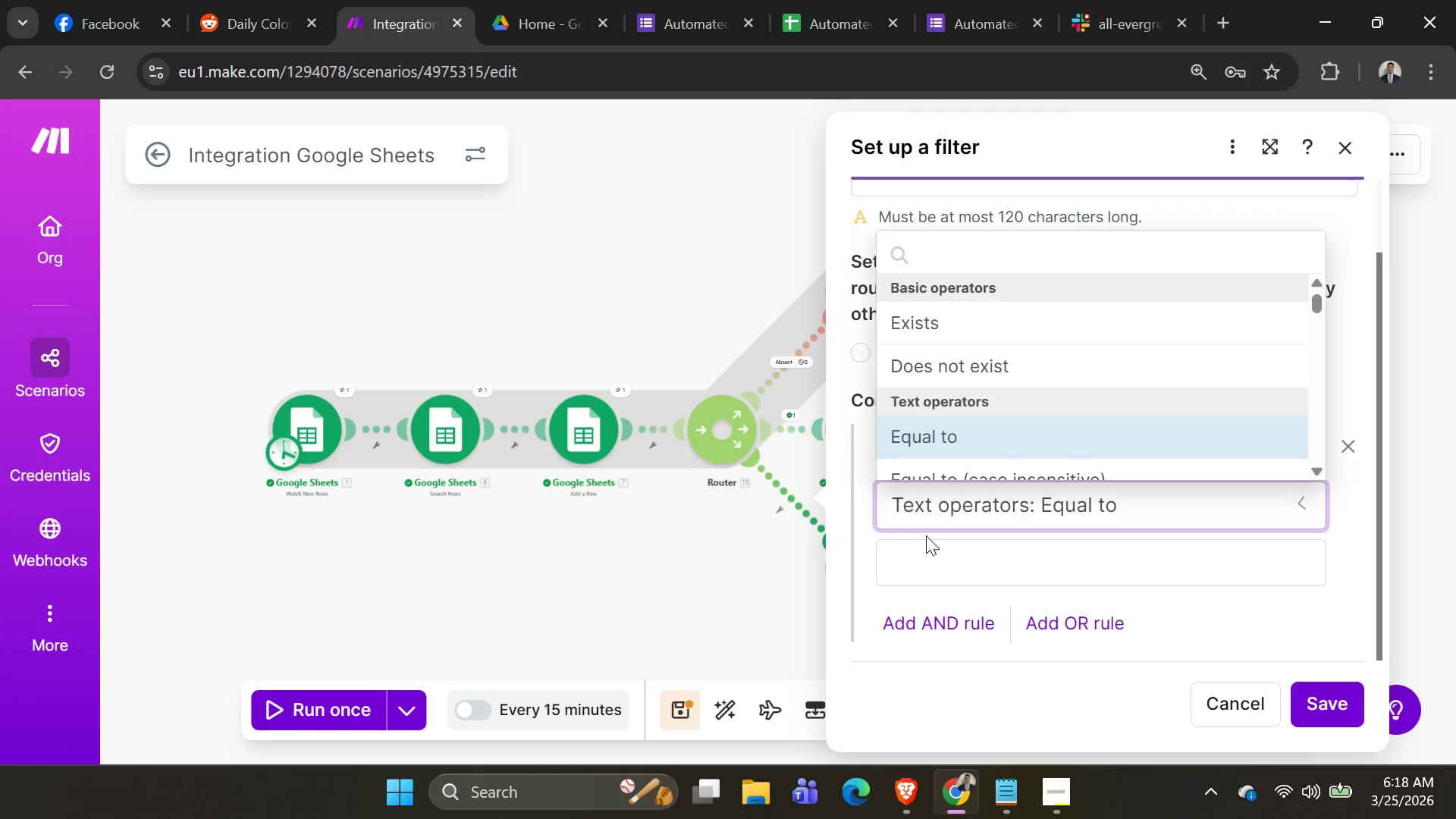 
double_click([923, 553])
 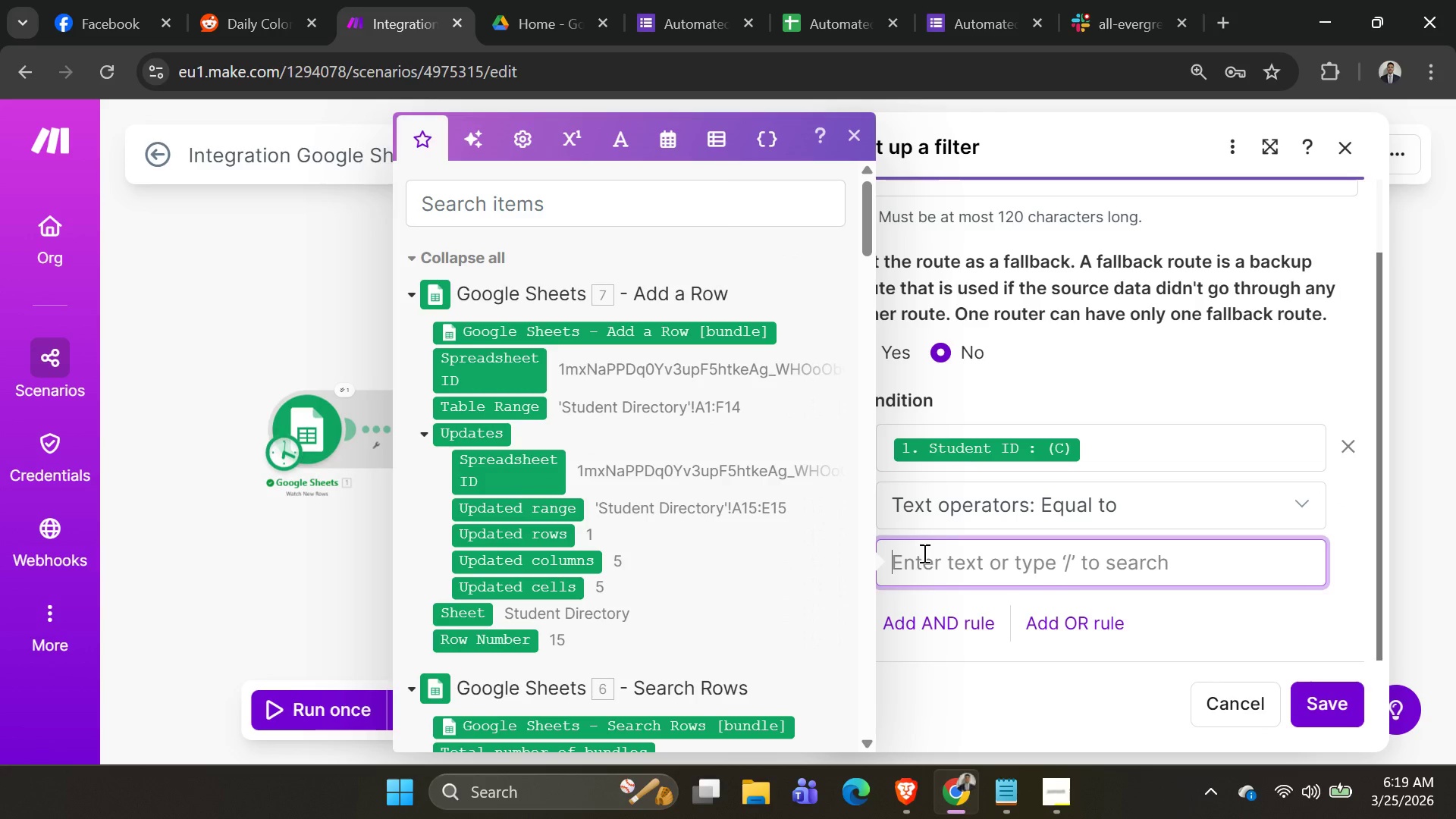 
hold_key(key=ShiftLeft, duration=1.06)
 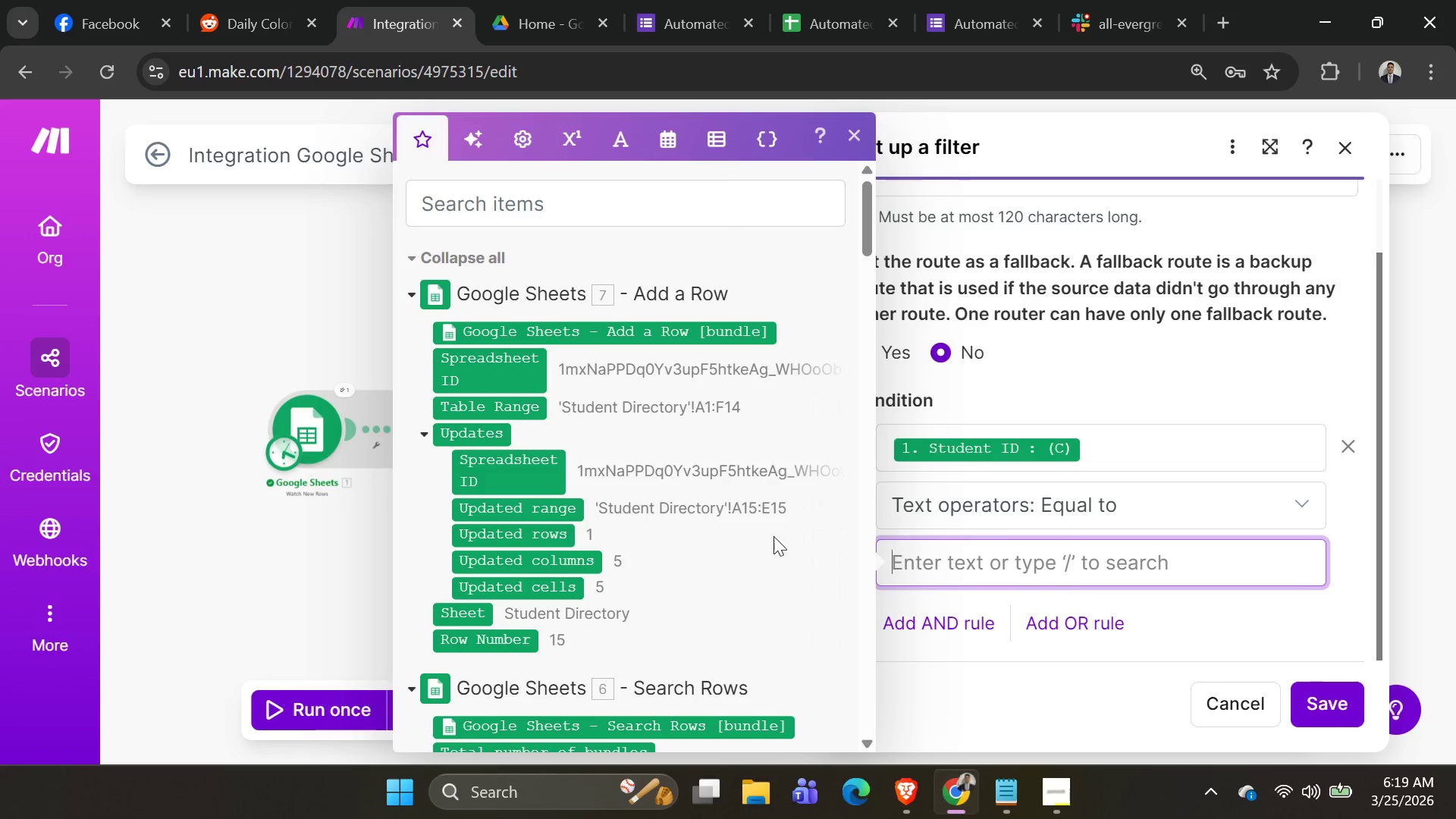 
left_click([319, 546])
 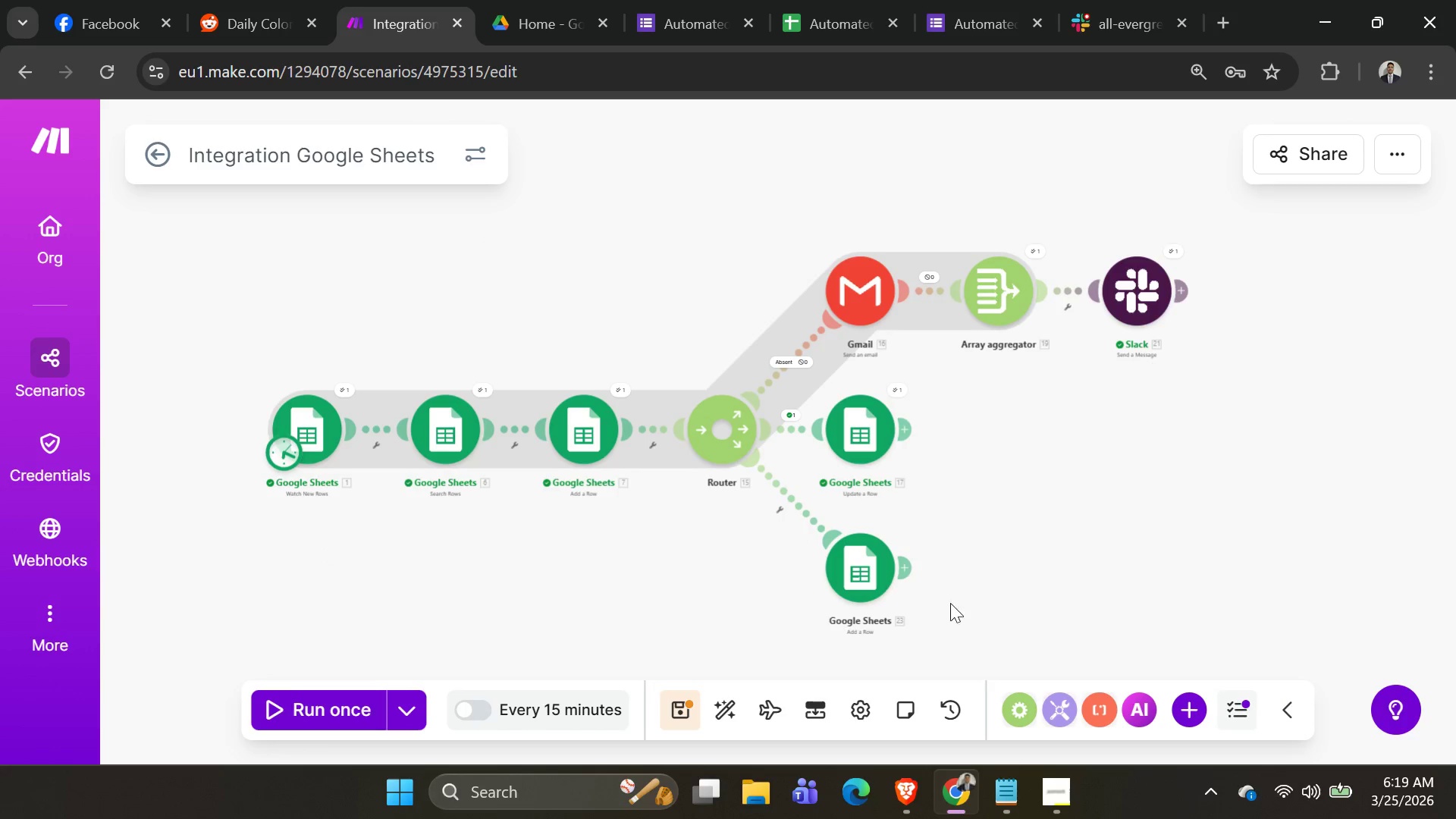 
left_click([860, 576])
 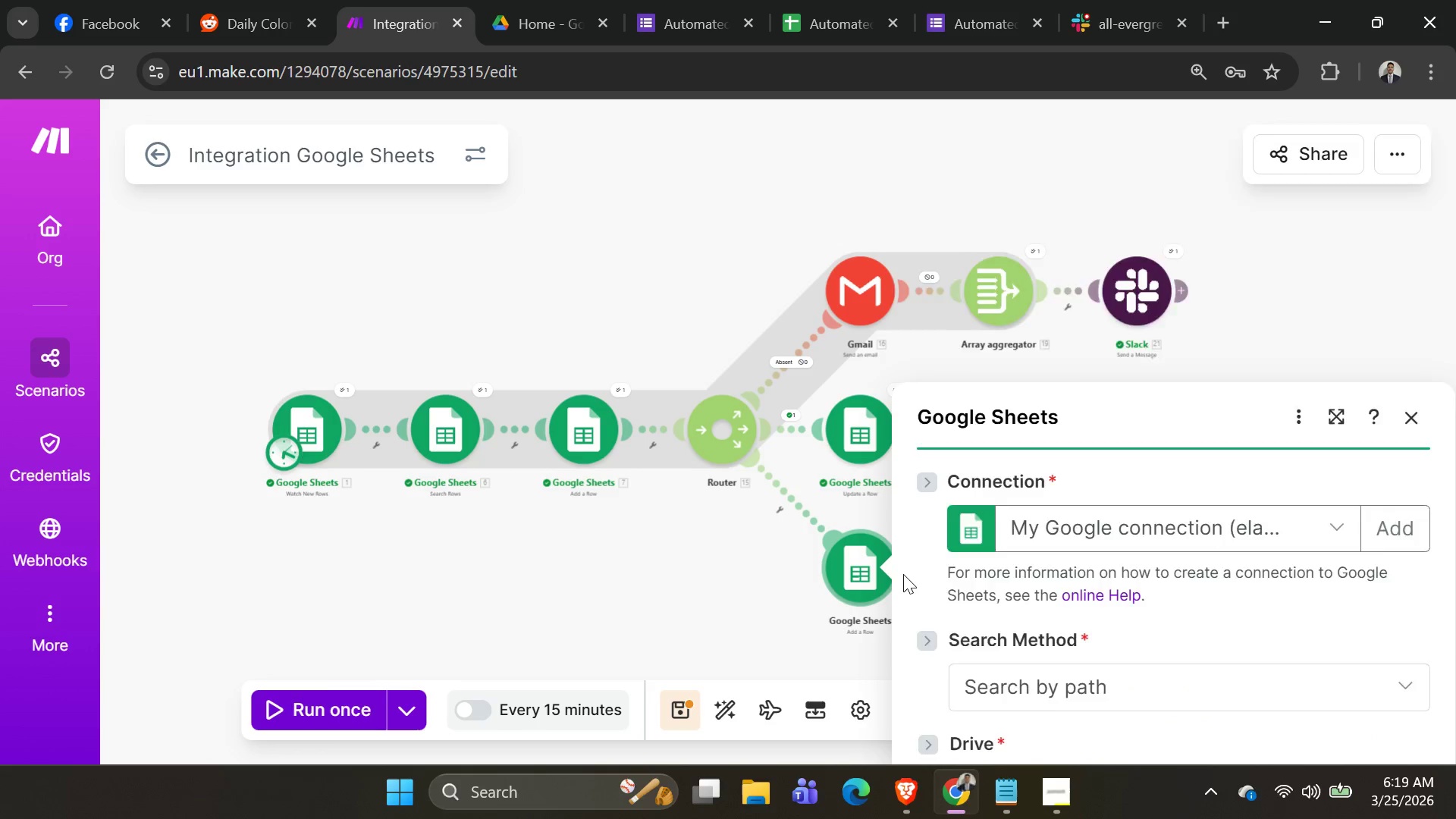 
scroll: coordinate [1042, 509], scroll_direction: down, amount: 6.0
 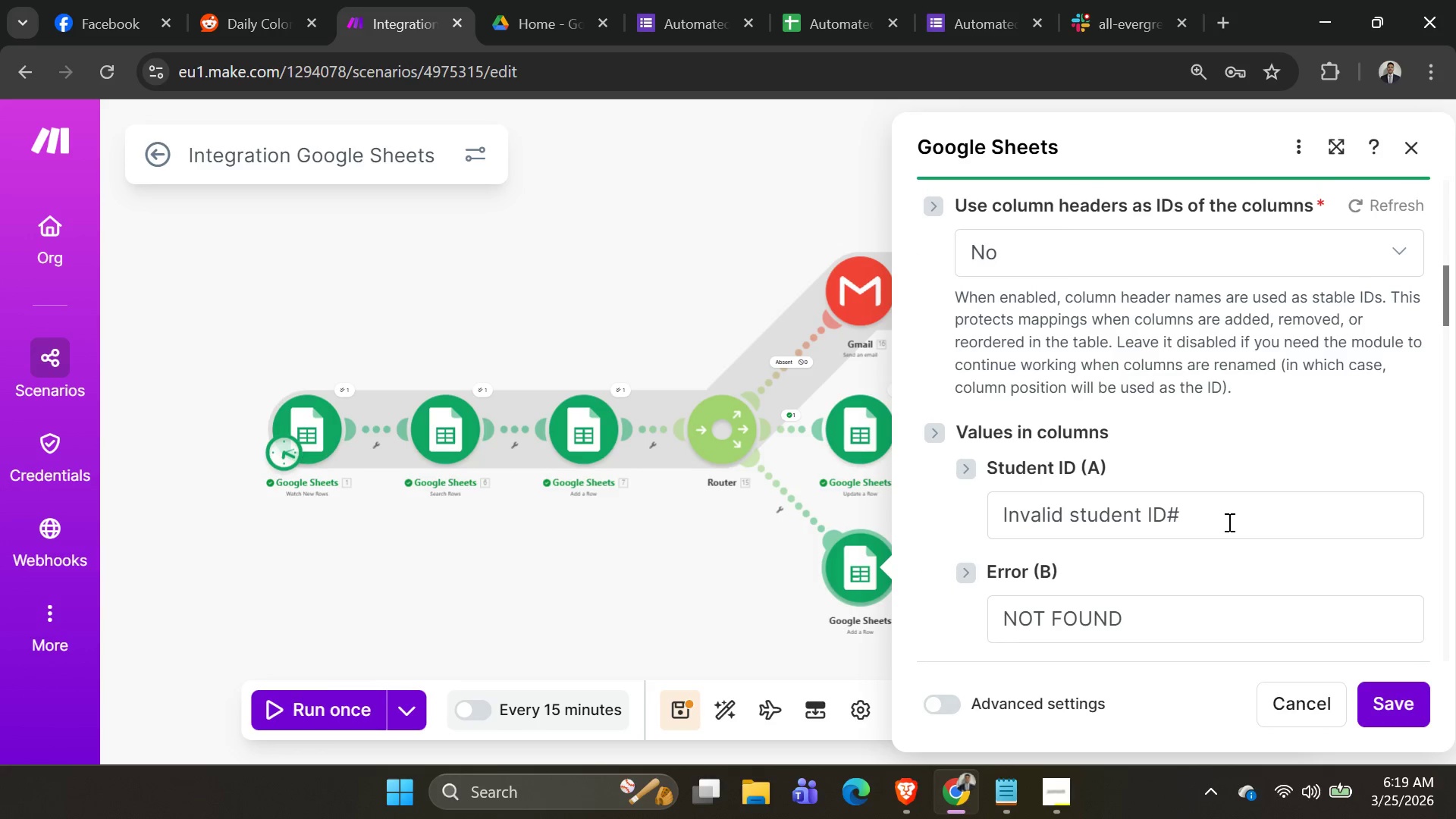 
left_click_drag(start_coordinate=[1216, 519], to_coordinate=[937, 524])
 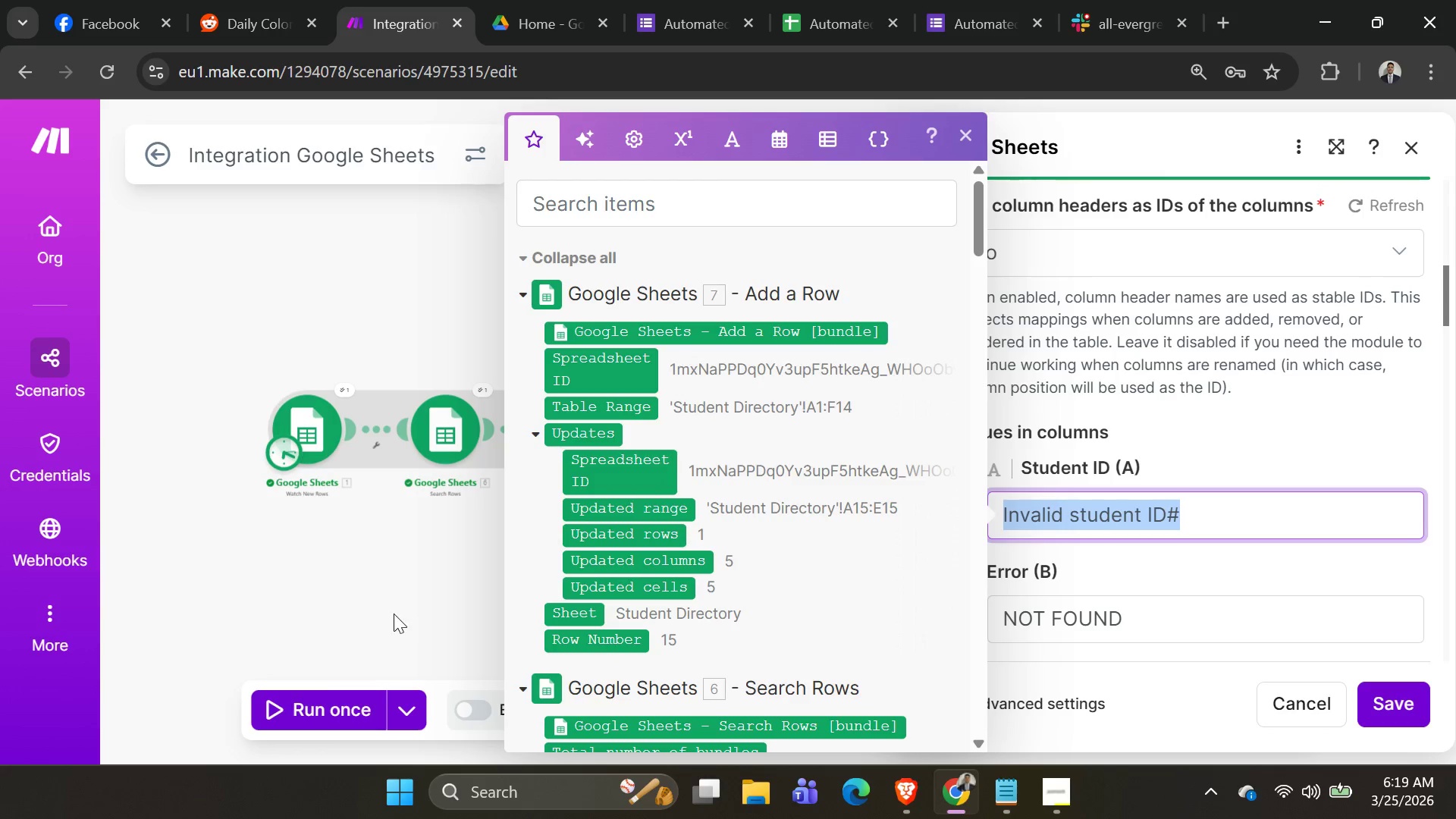 
key(Control+C)
 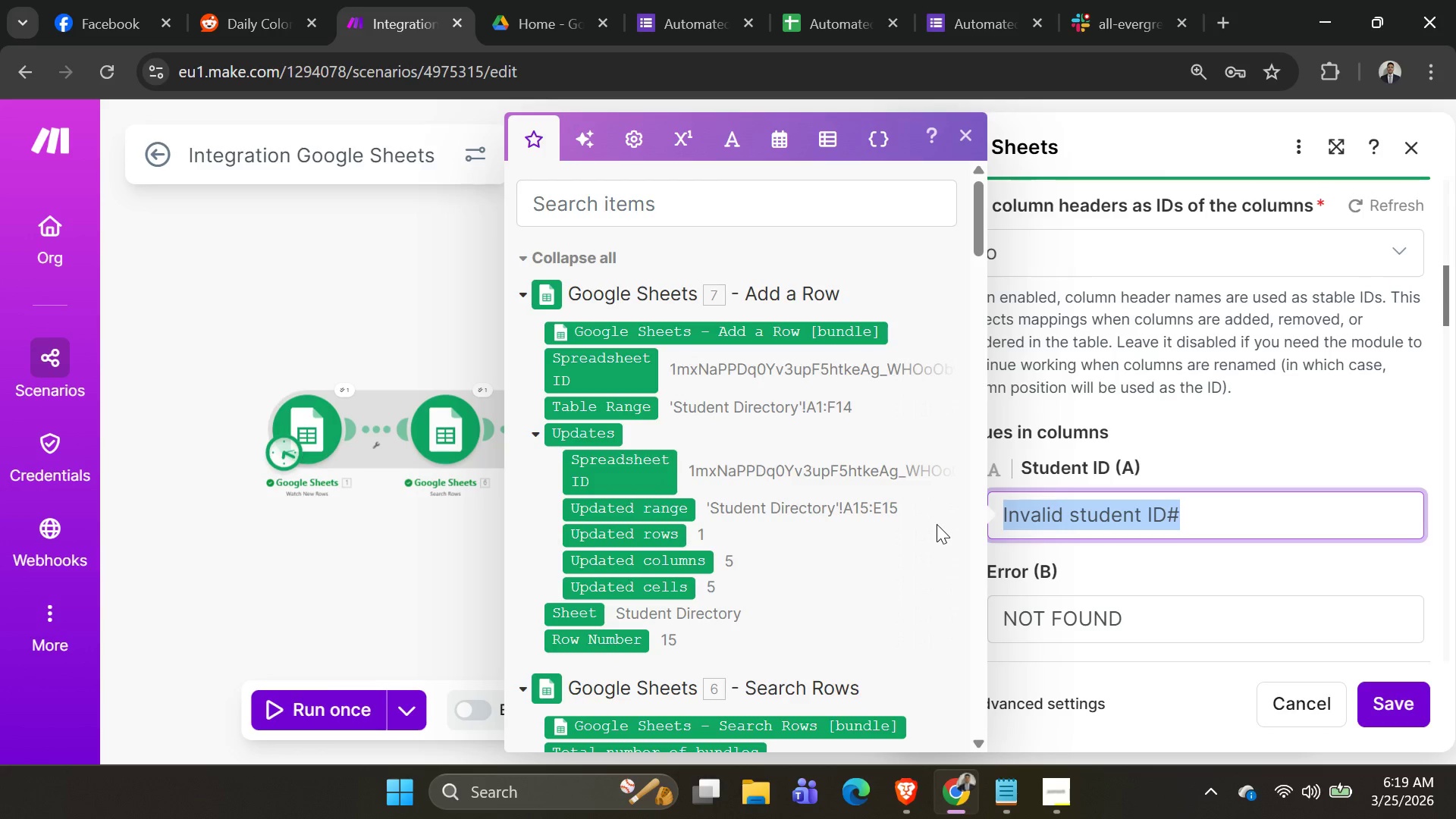 
key(Control+C)
 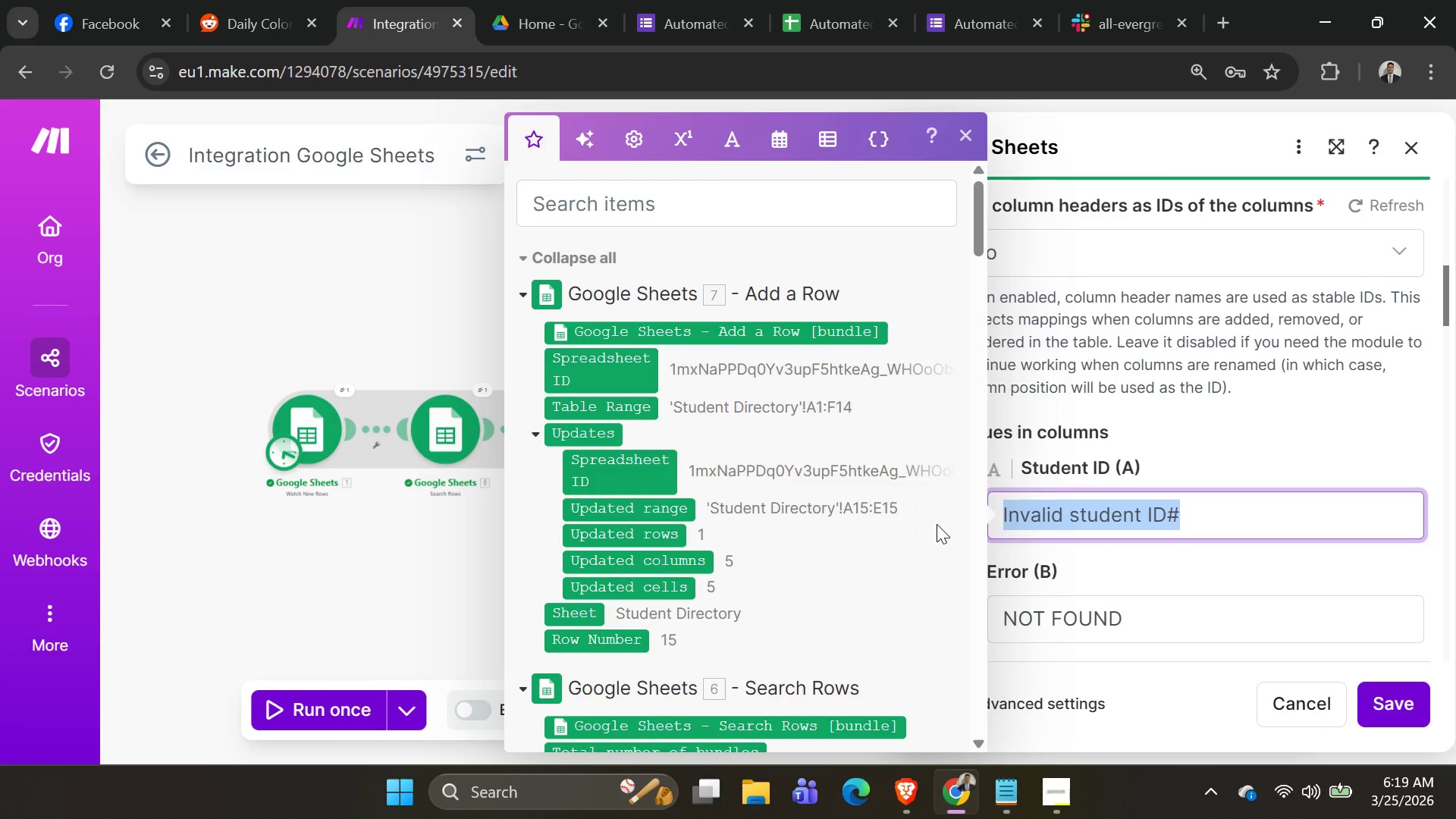 
key(Control+C)
 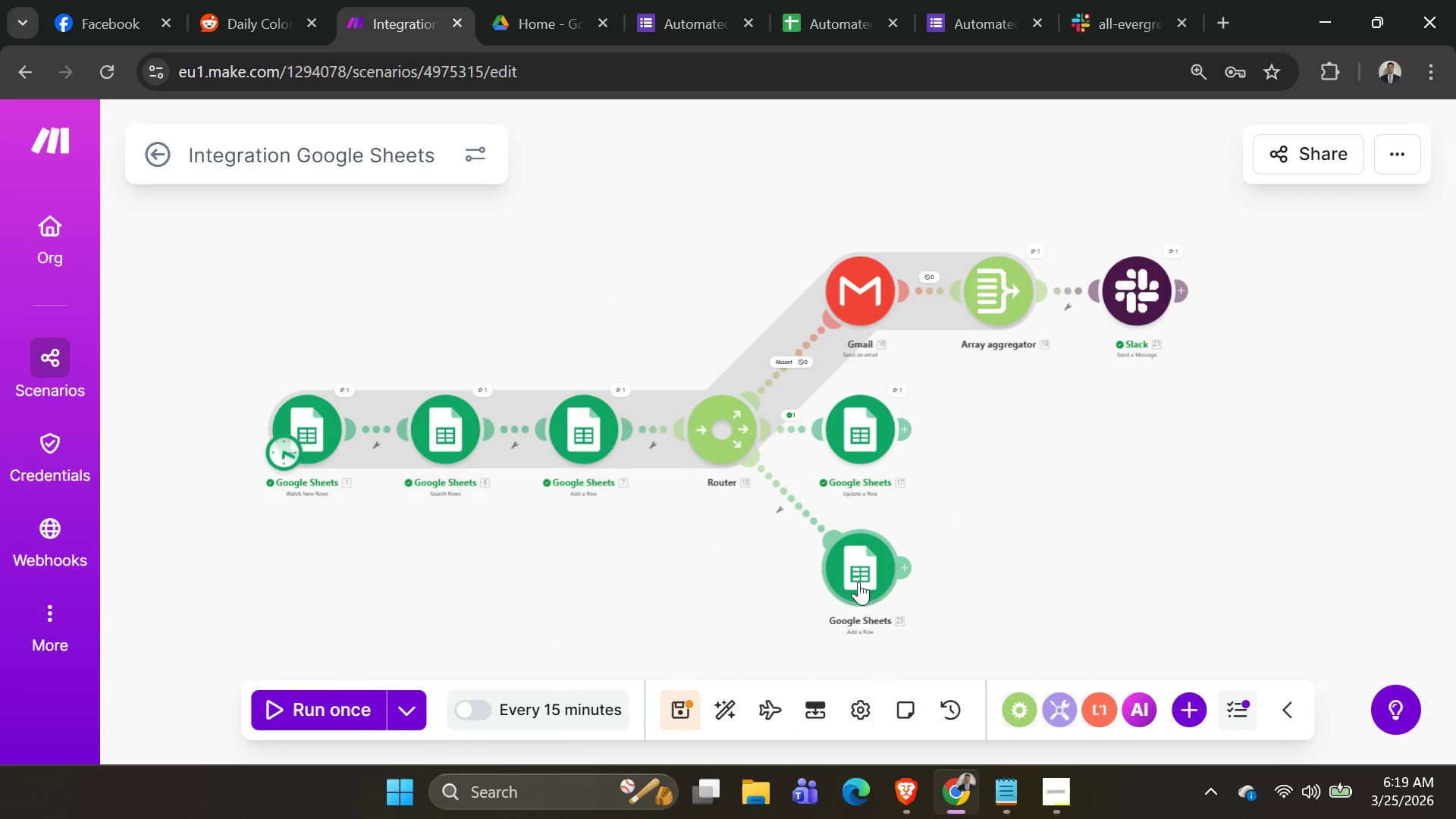 
left_click([858, 582])
 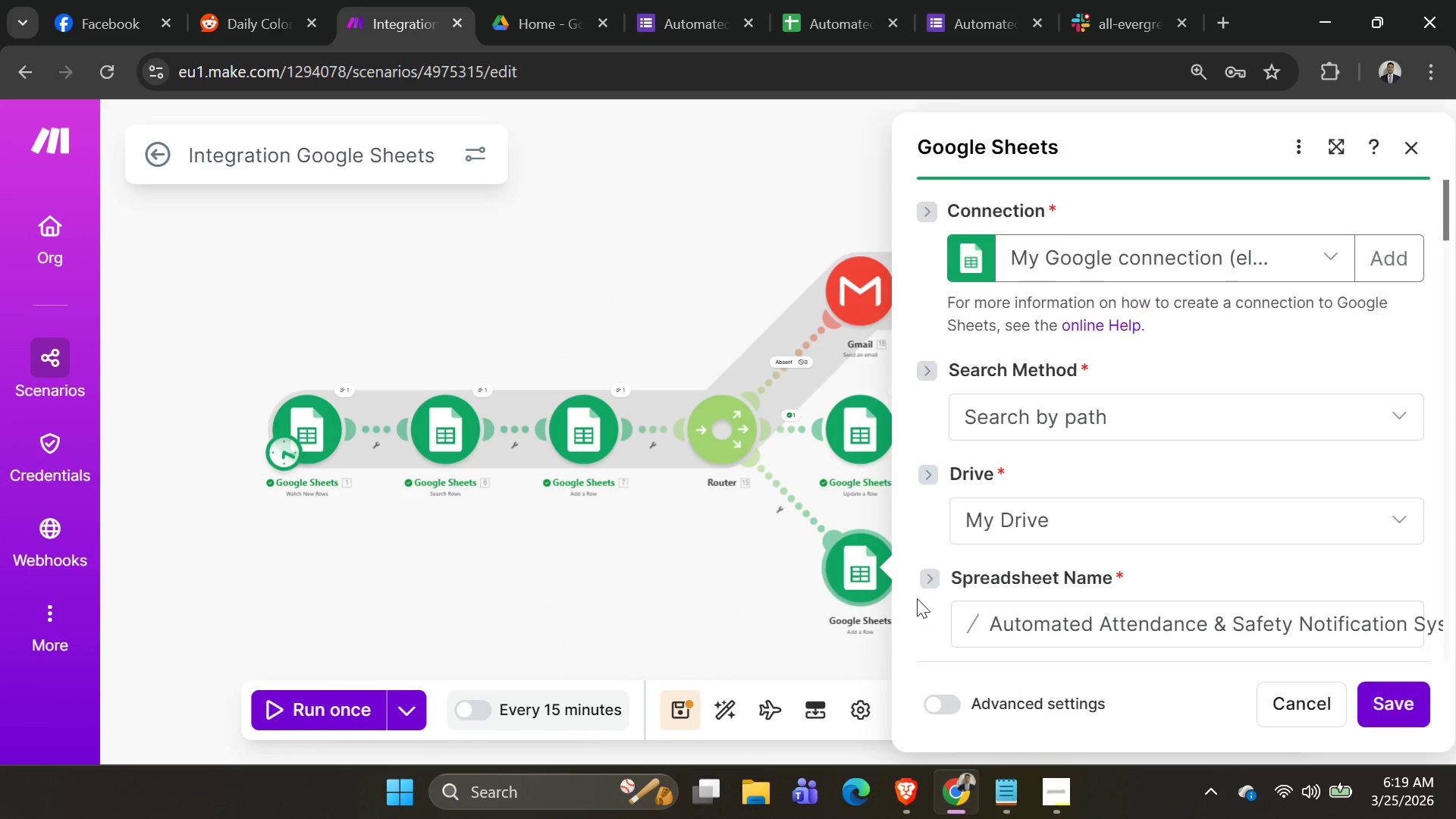 
scroll: coordinate [1055, 488], scroll_direction: down, amount: 2.0
 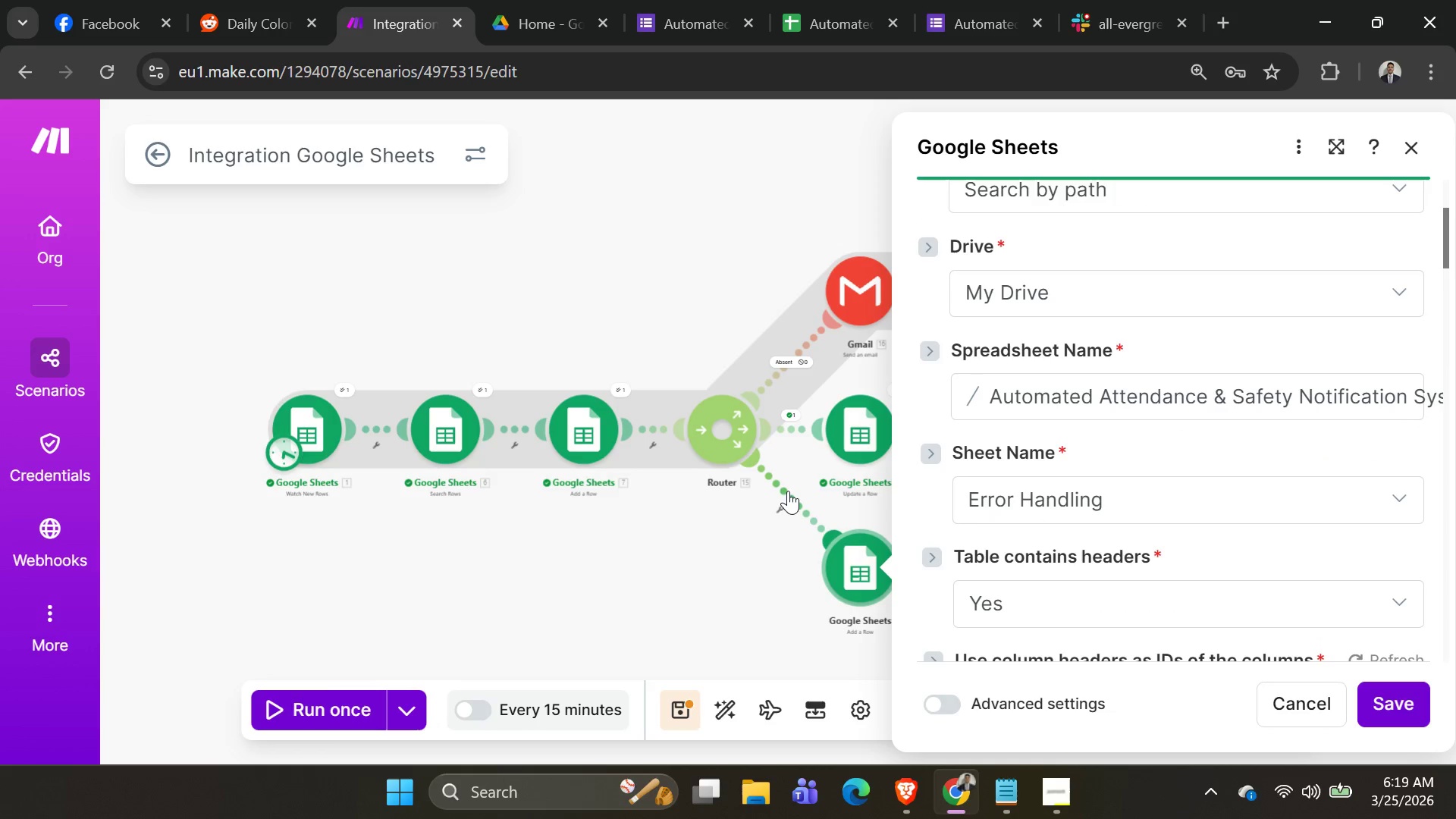 
left_click([788, 491])
 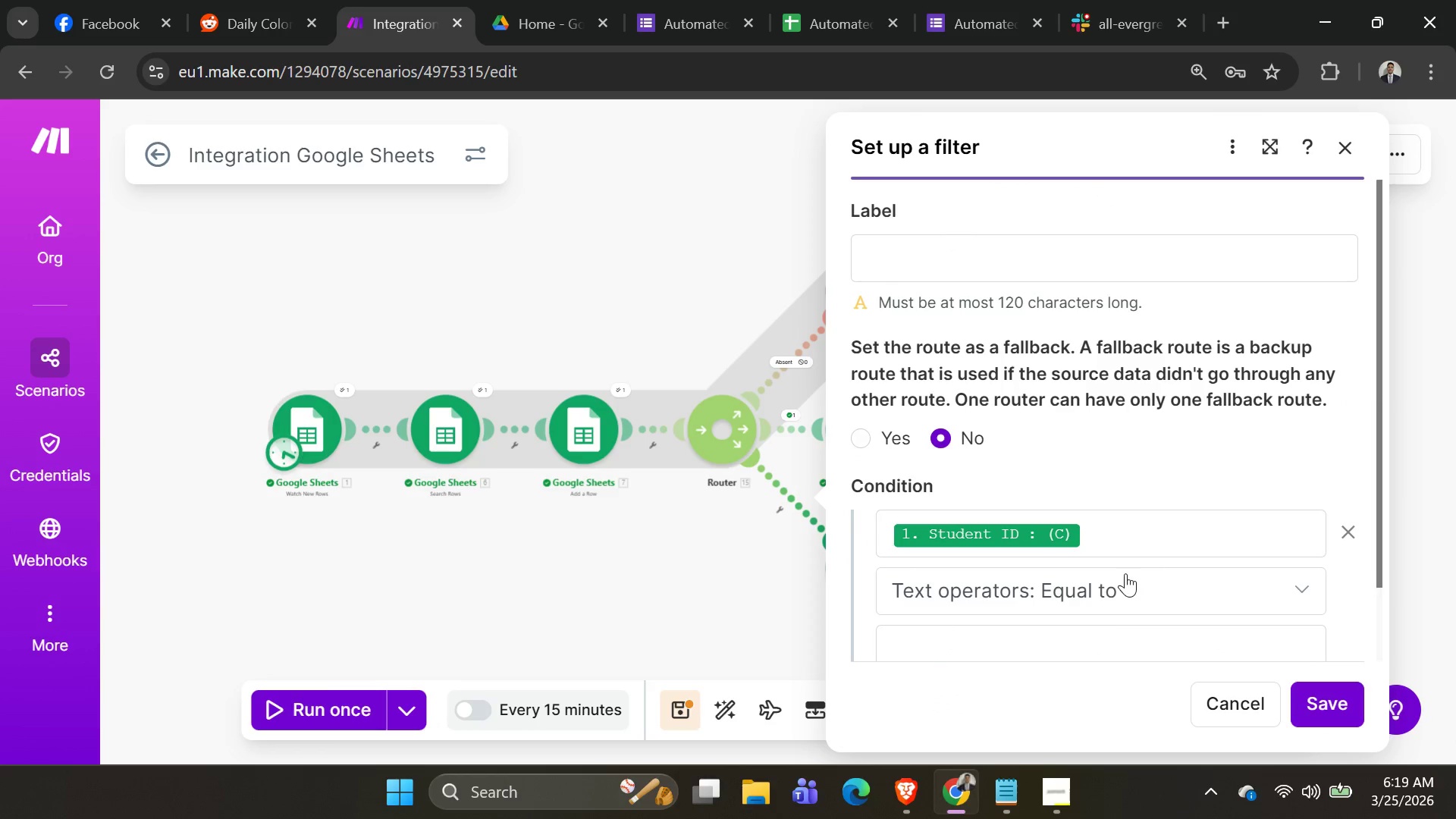 
scroll: coordinate [1113, 592], scroll_direction: down, amount: 1.0
 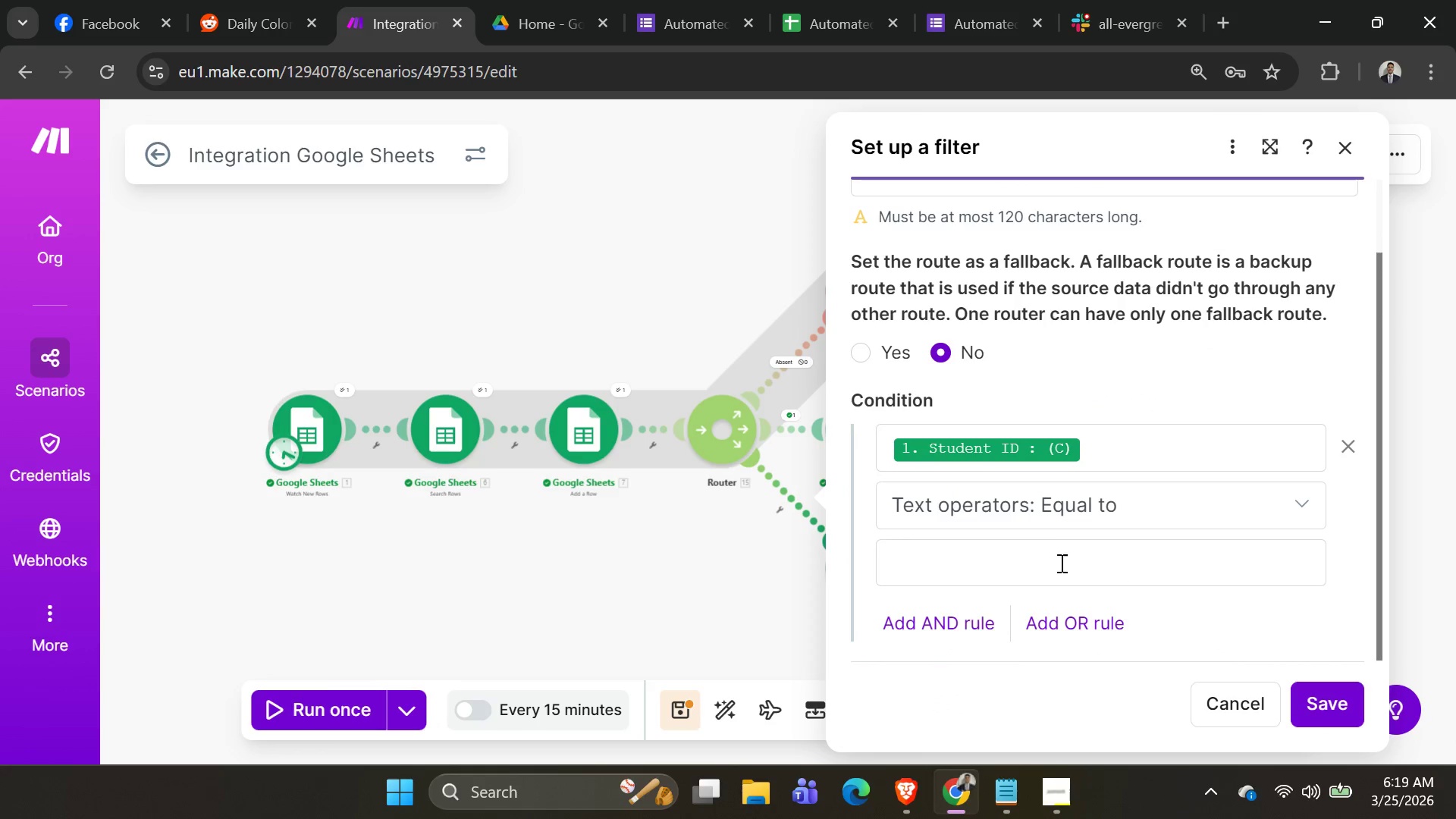 
left_click_drag(start_coordinate=[1059, 563], to_coordinate=[1065, 563])
 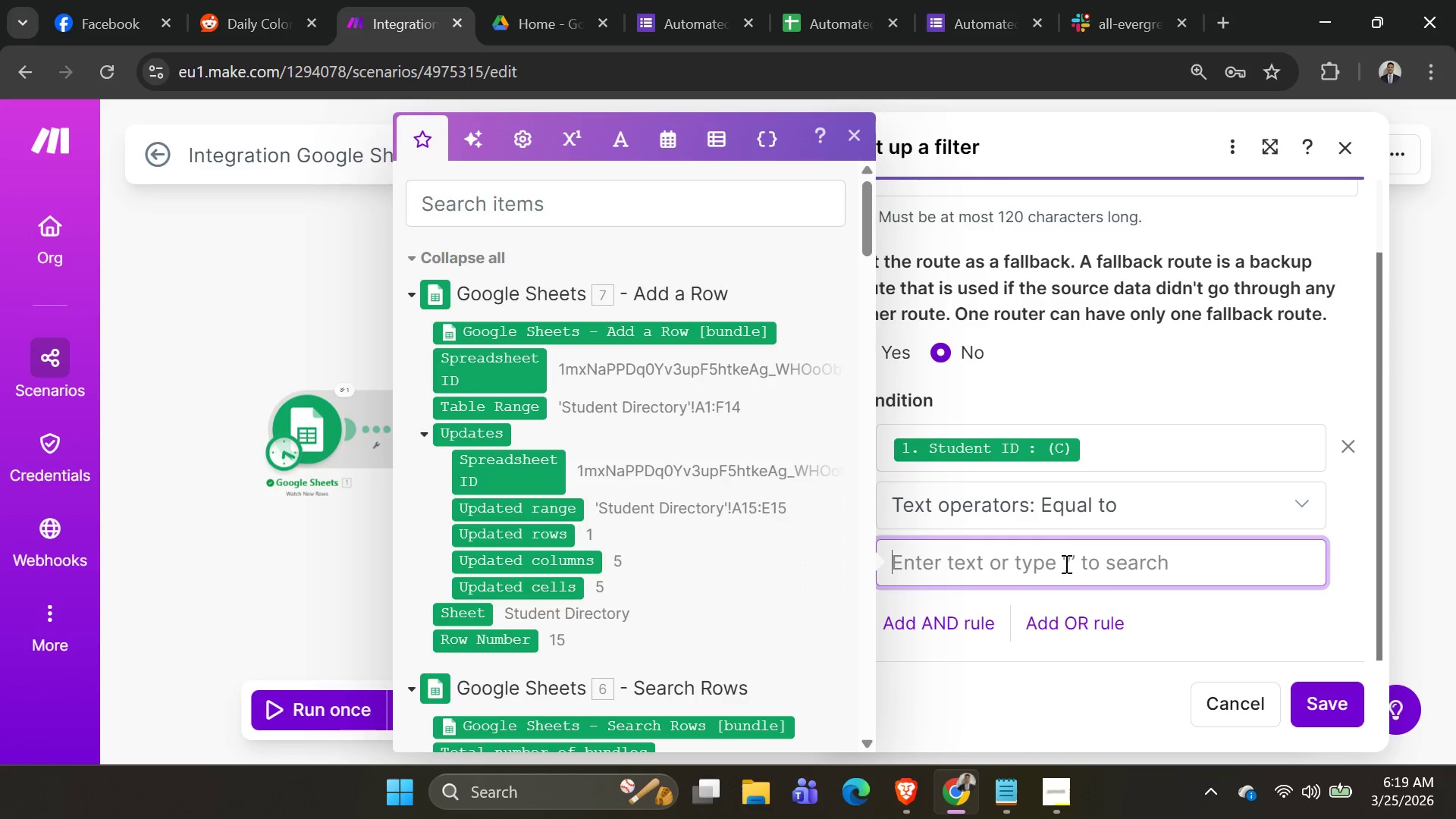 
key(Control+V)
 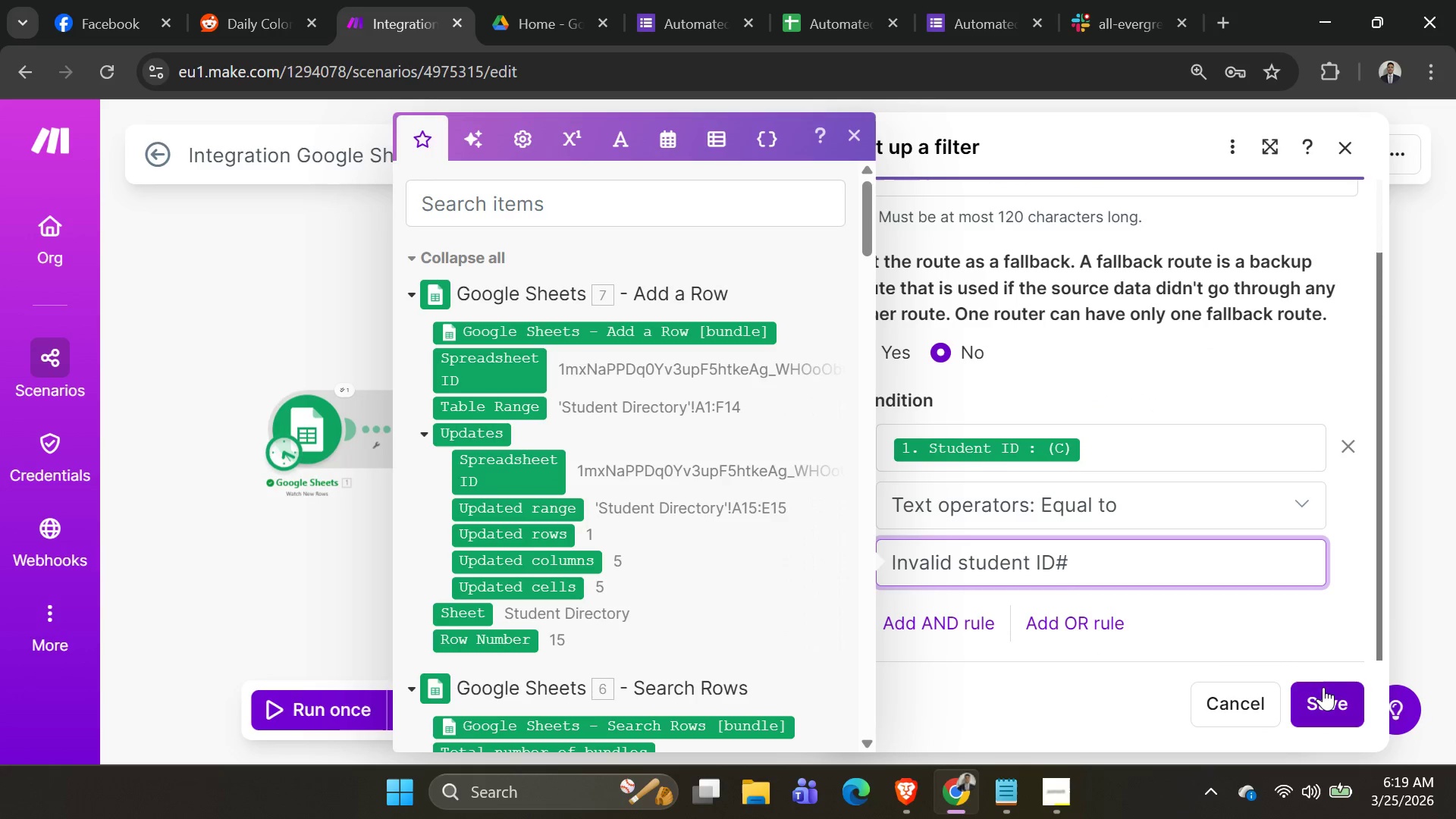 
left_click([1323, 690])
 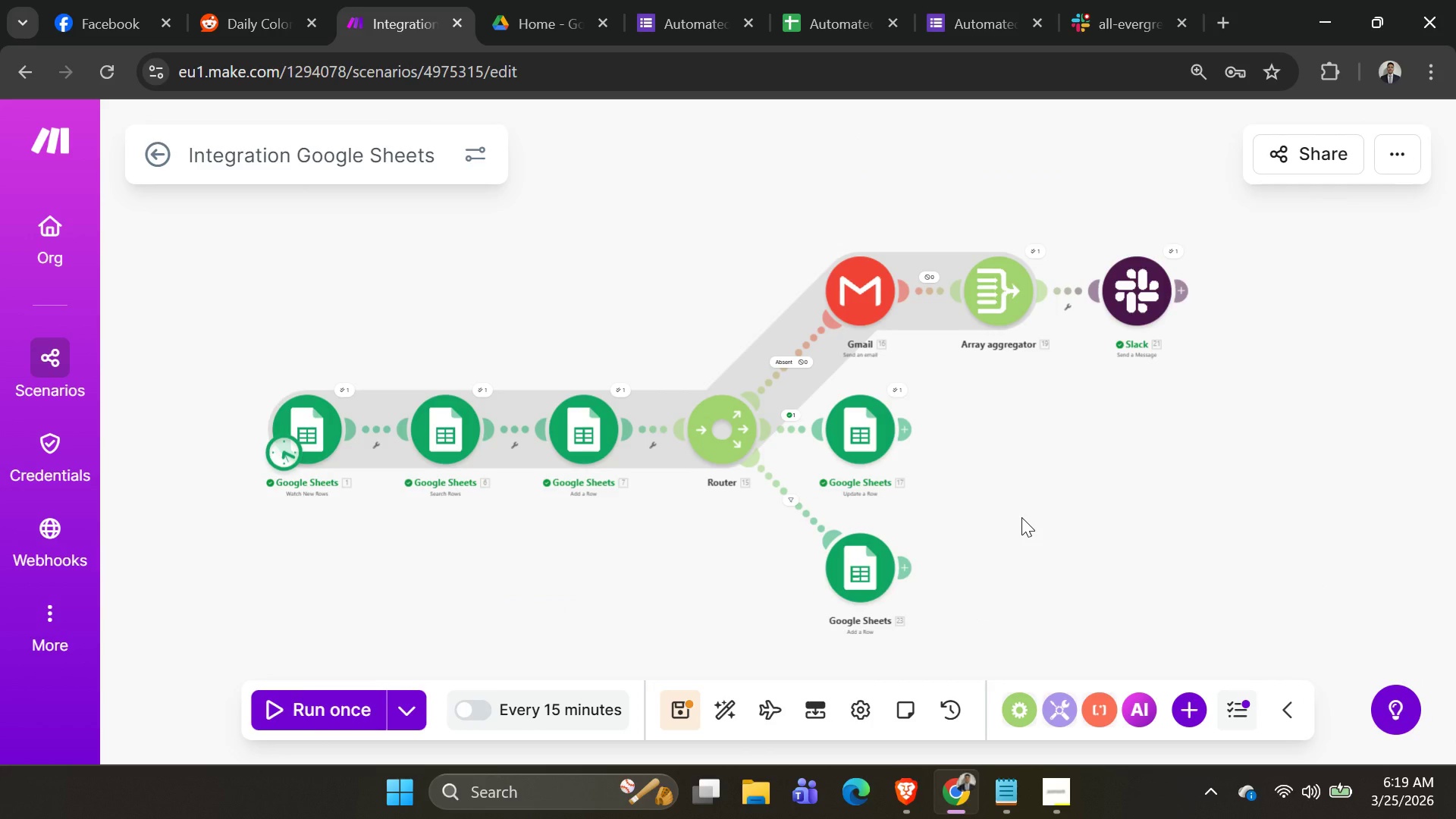 
scroll: coordinate [1053, 473], scroll_direction: down, amount: 1.0
 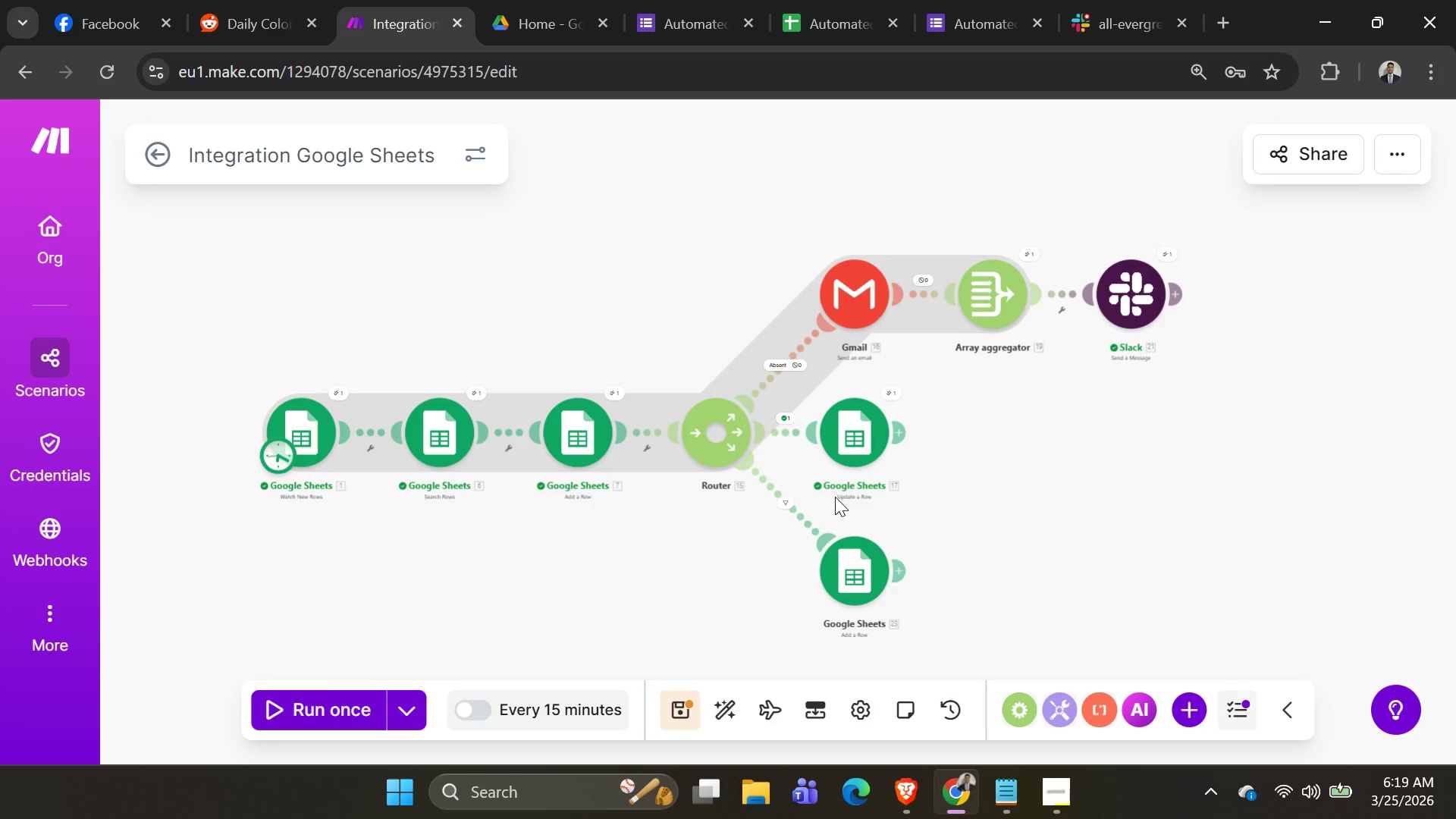 
wait(20.96)
 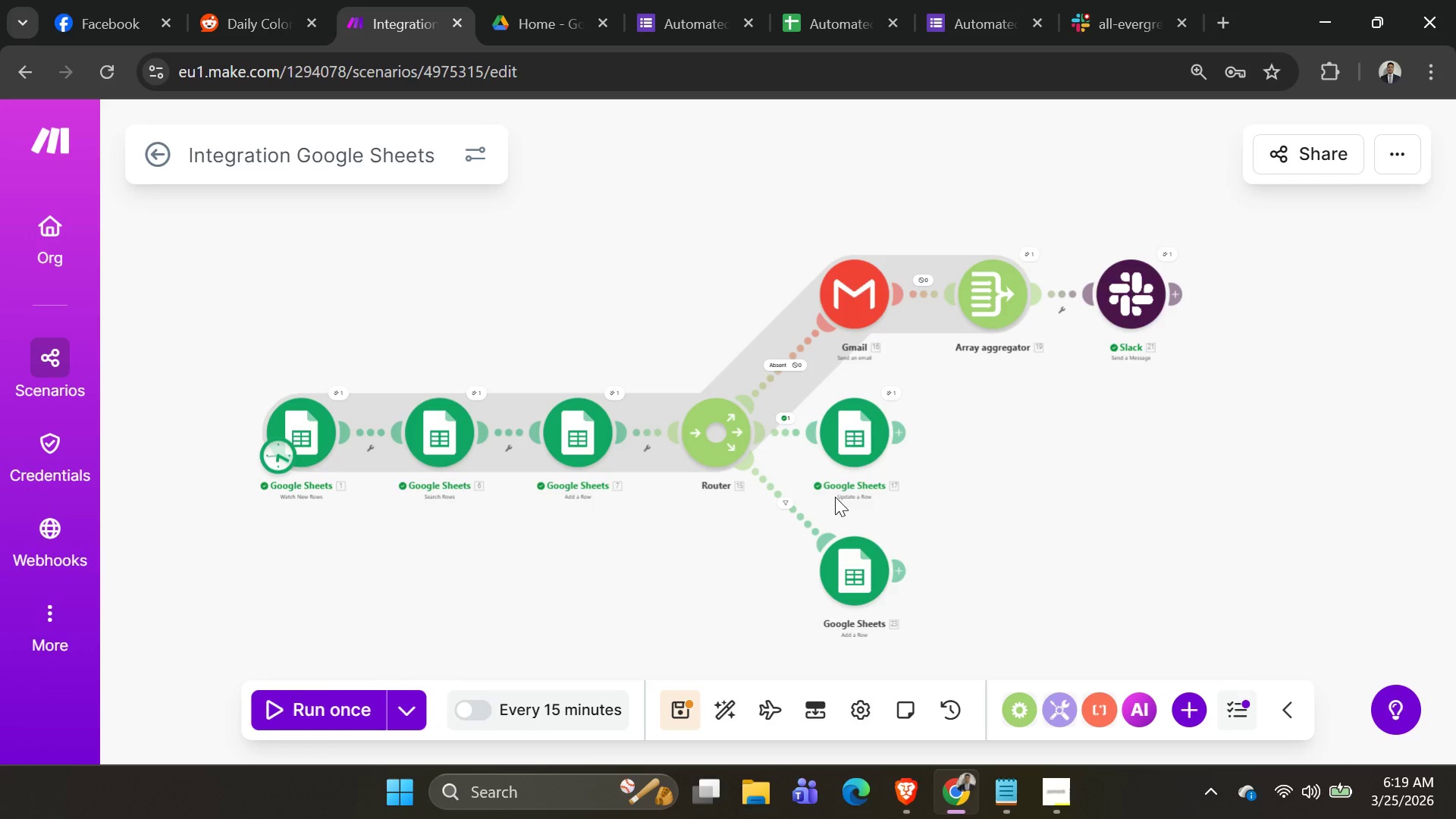 
left_click([949, 21])
 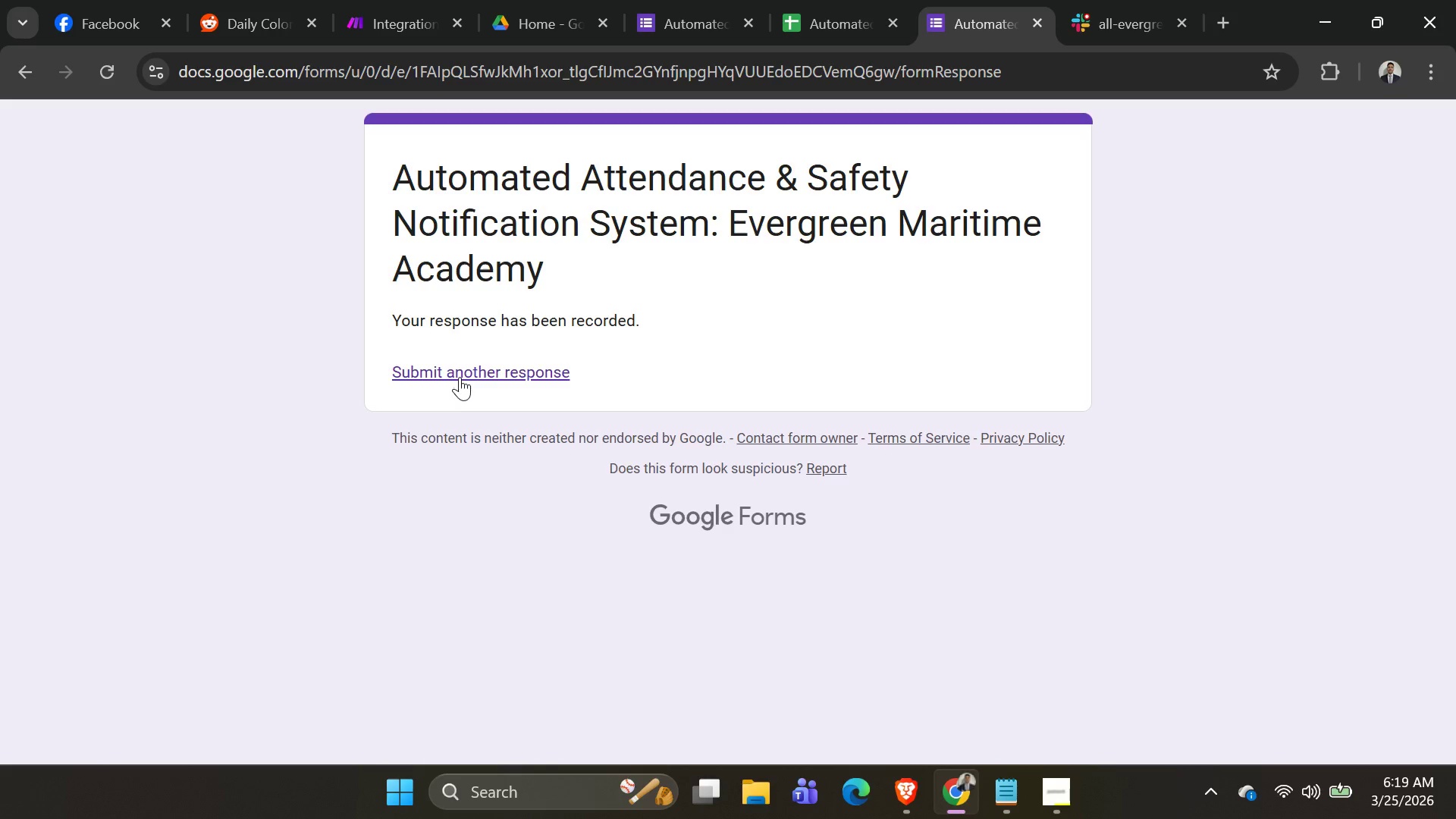 
left_click([460, 374])
 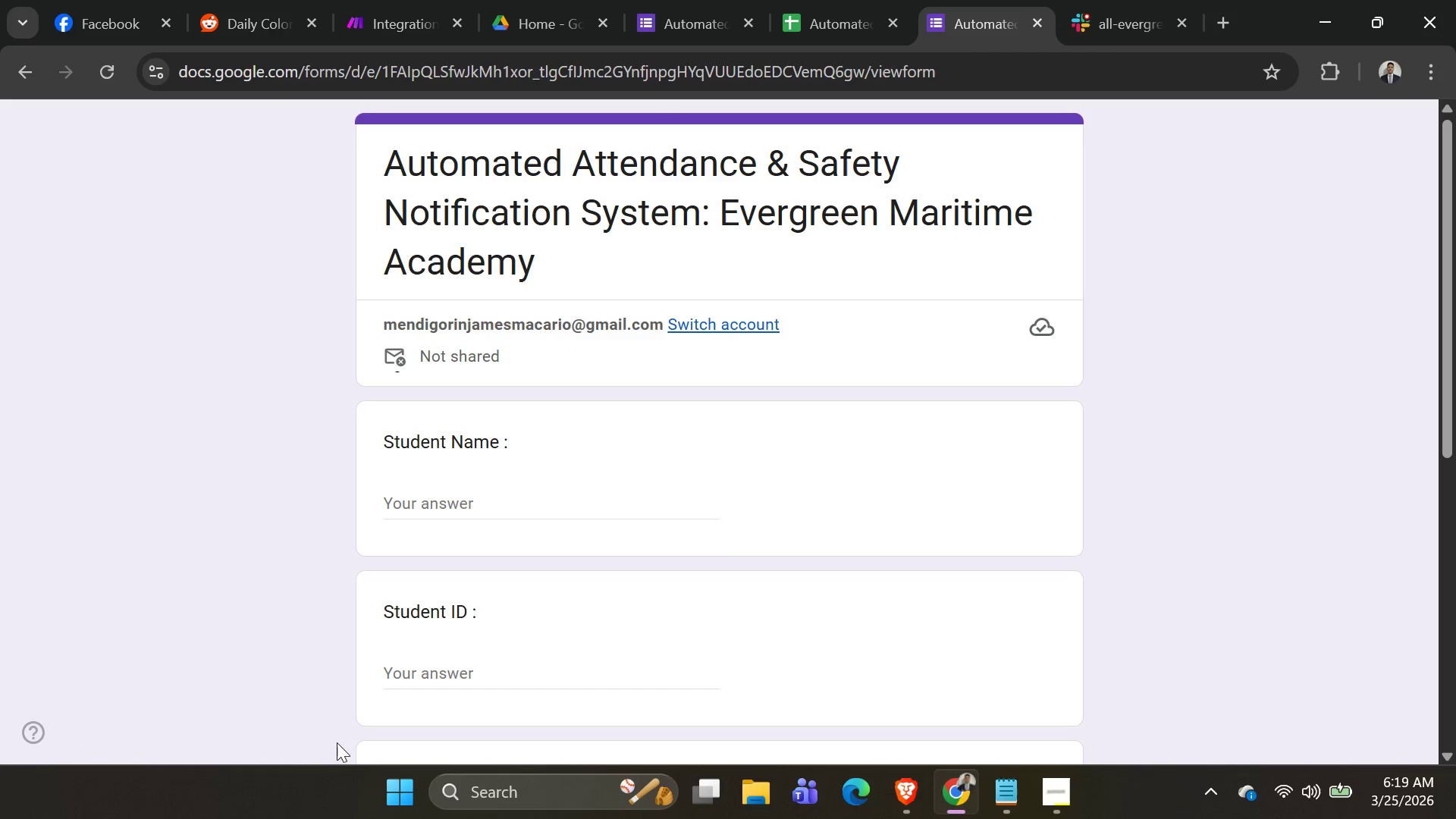 
double_click([498, 498])
 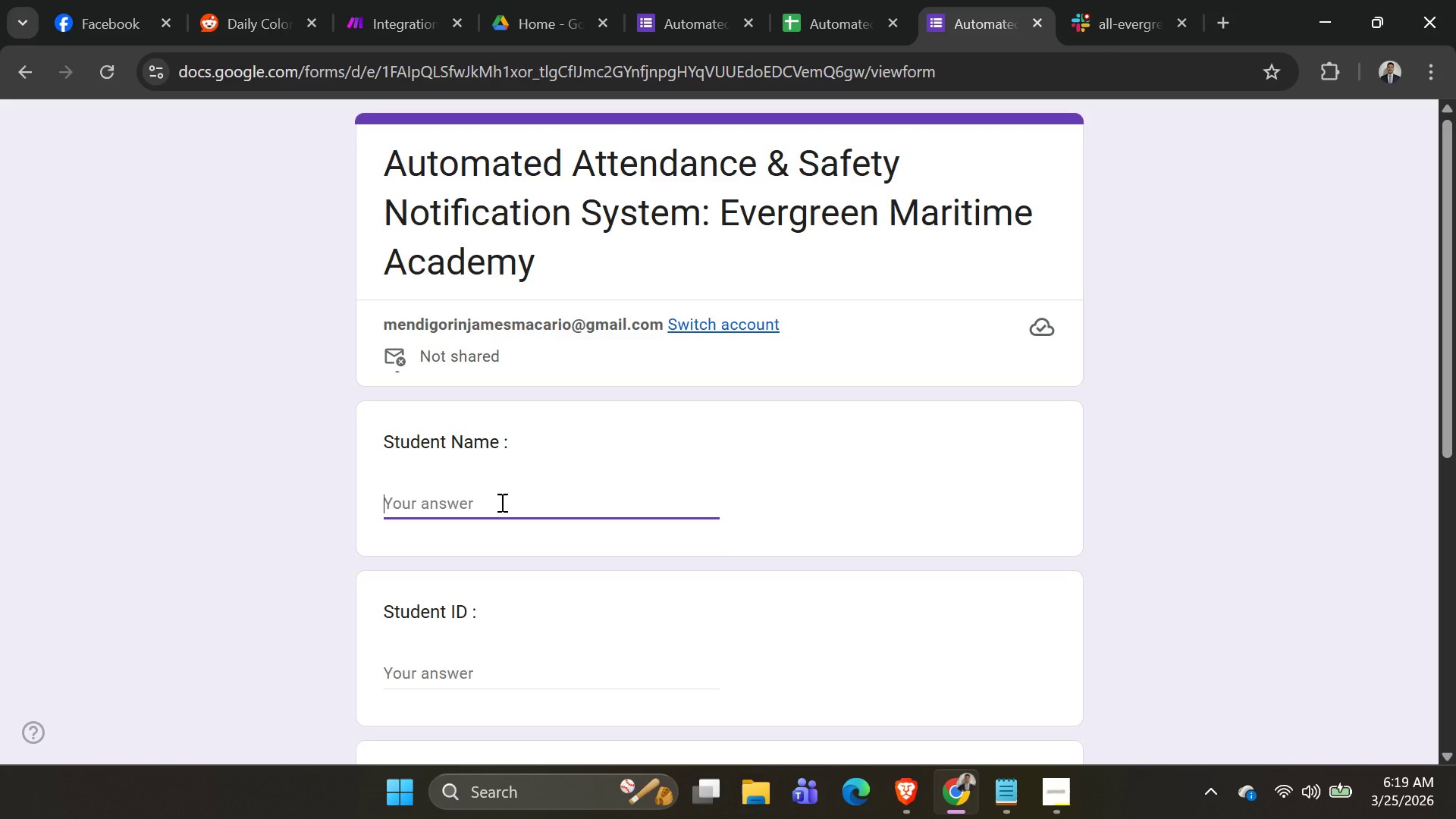 
type(Mac ajems)
key(Backspace)
key(Backspace)
key(Backspace)
key(Backspace)
key(Backspace)
key(Backspace)
key(Backspace)
key(Backspace)
key(Backspace)
key(Backspace)
 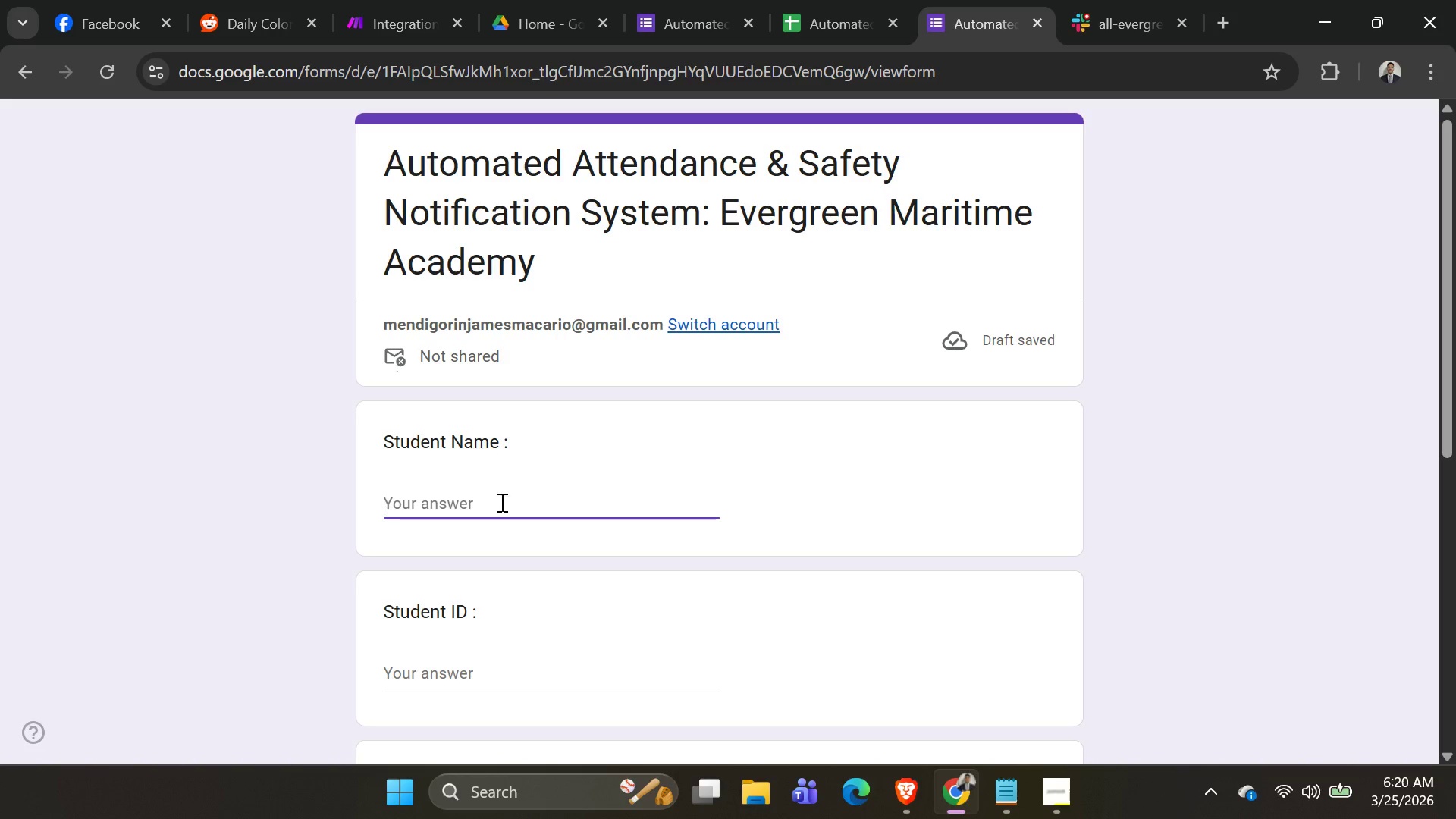 
type(Kathh)
key(Backspace)
key(Backspace)
key(Backspace)
key(Backspace)
key(Backspace)
key(Backspace)
key(Backspace)
type(Sason doldolya)
 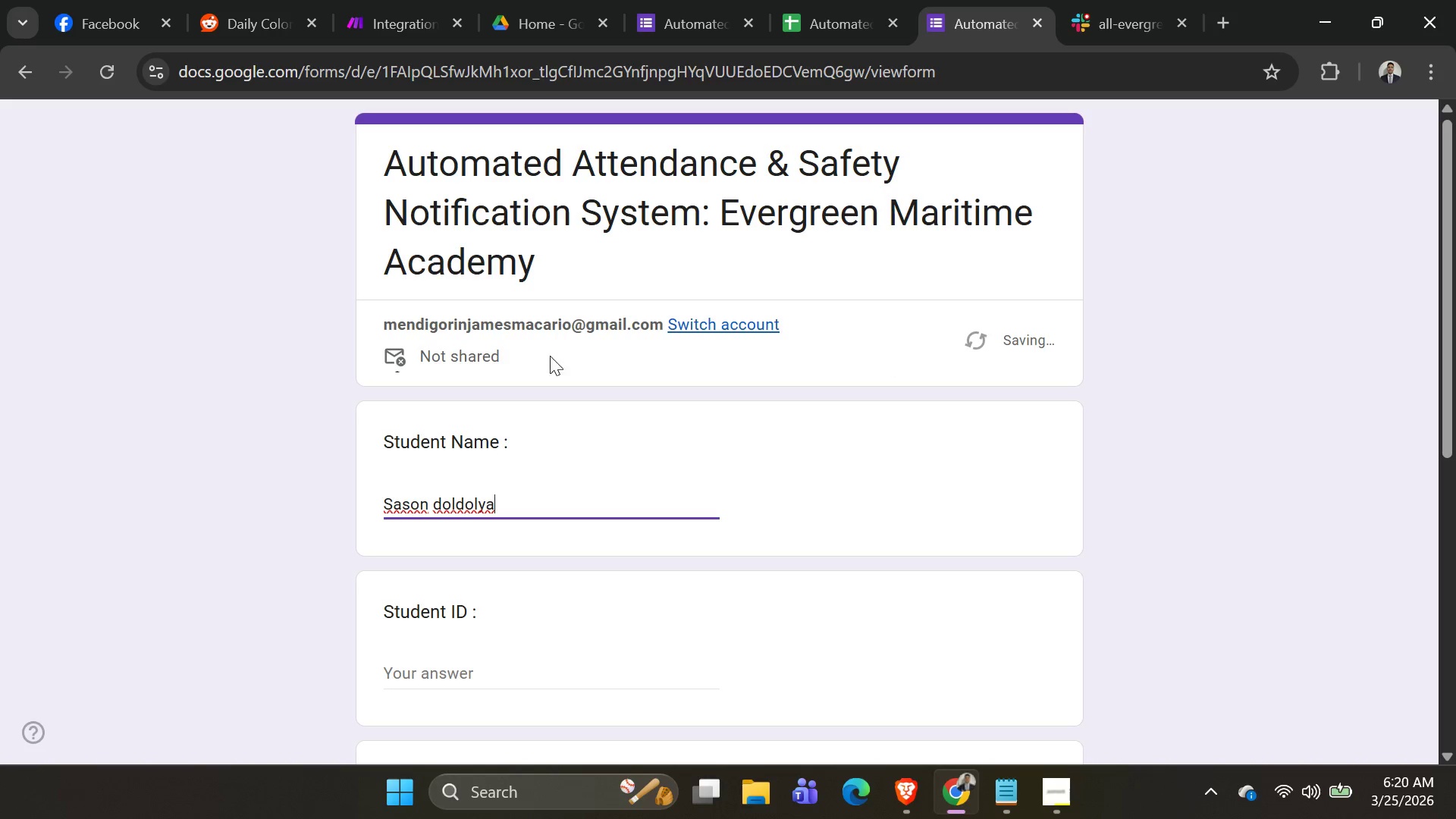 
scroll: coordinate [400, 451], scroll_direction: none, amount: 0.0
 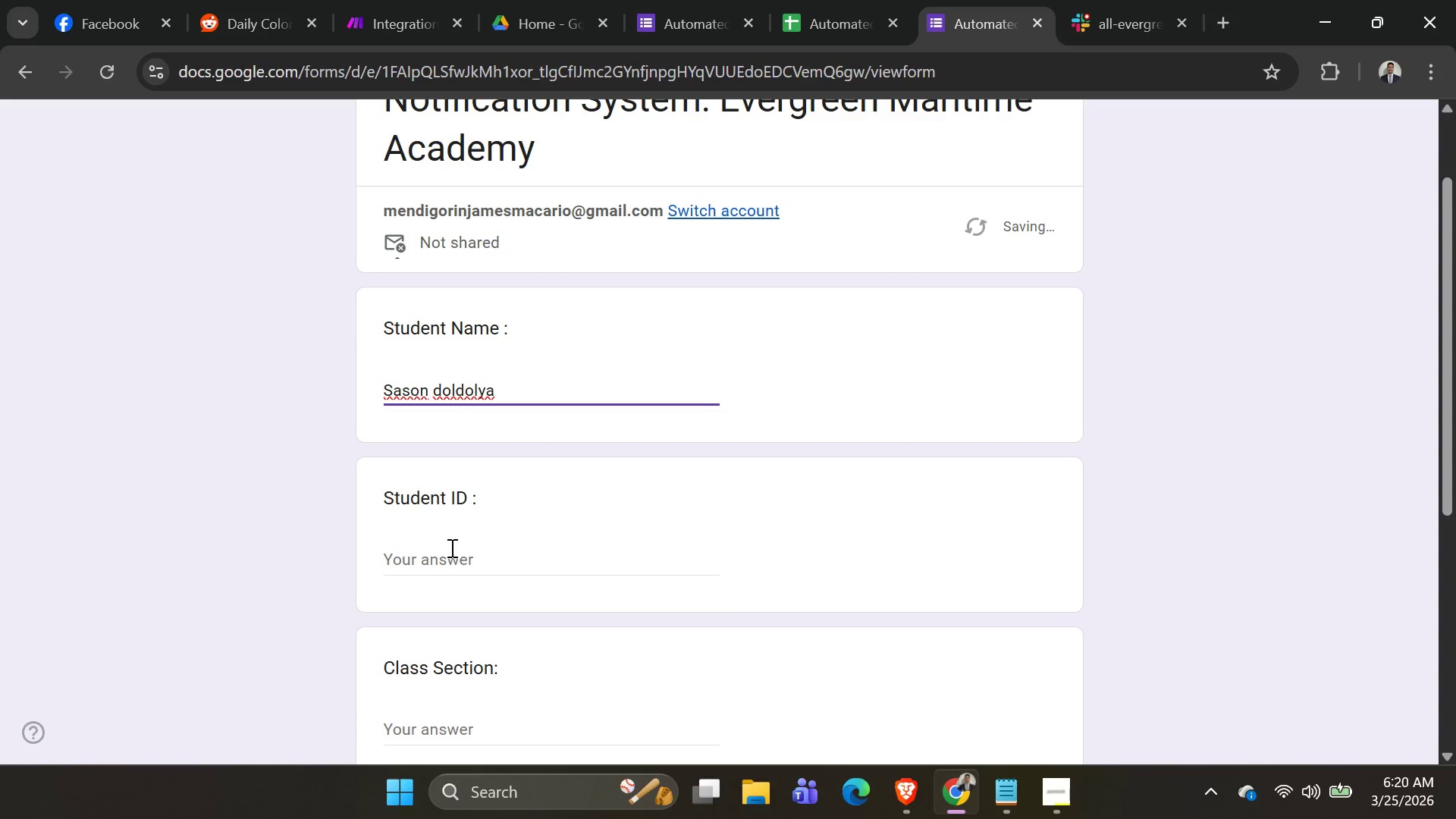 
left_click([456, 551])
 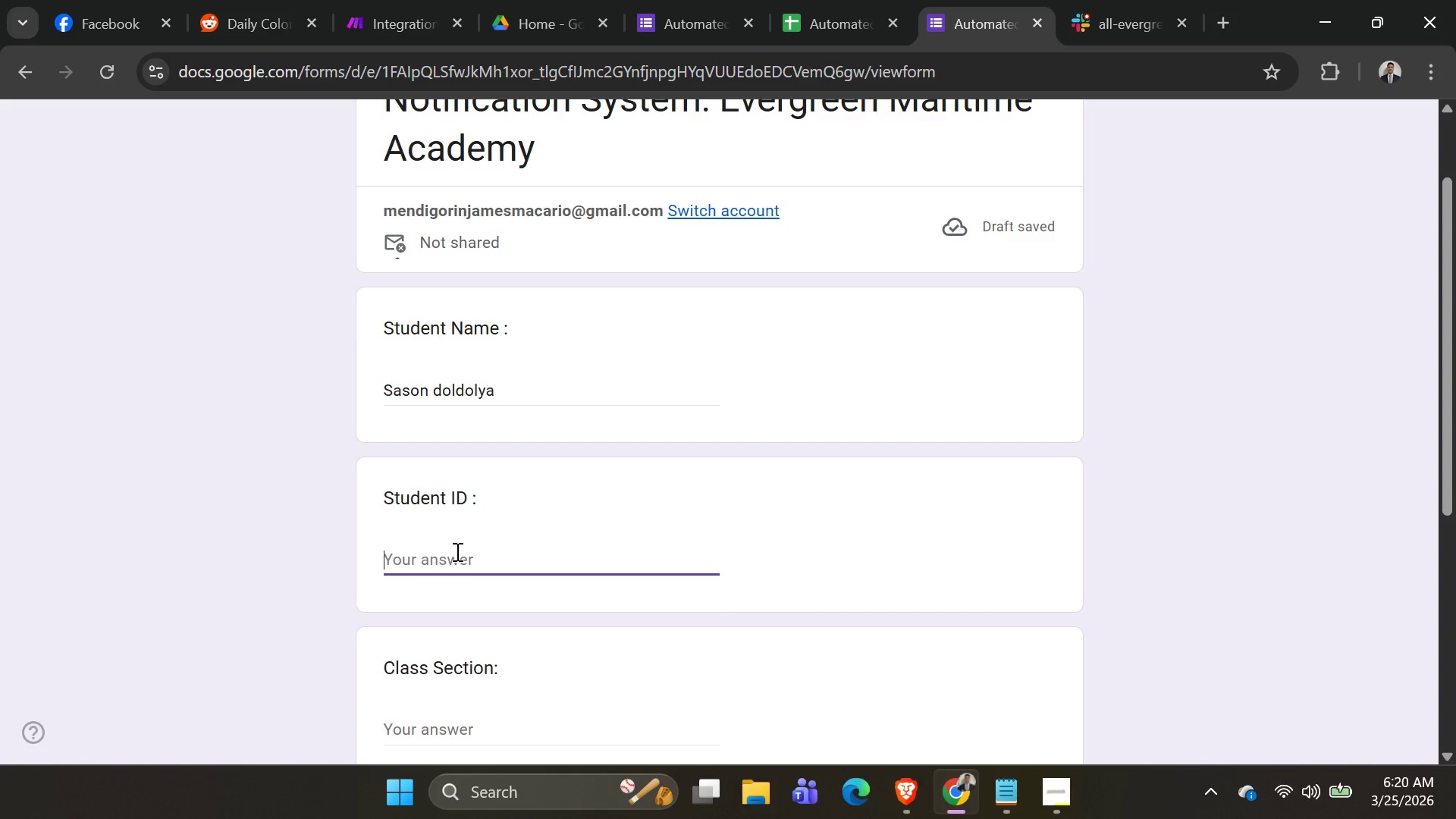 
key(Alt+AltLeft)
 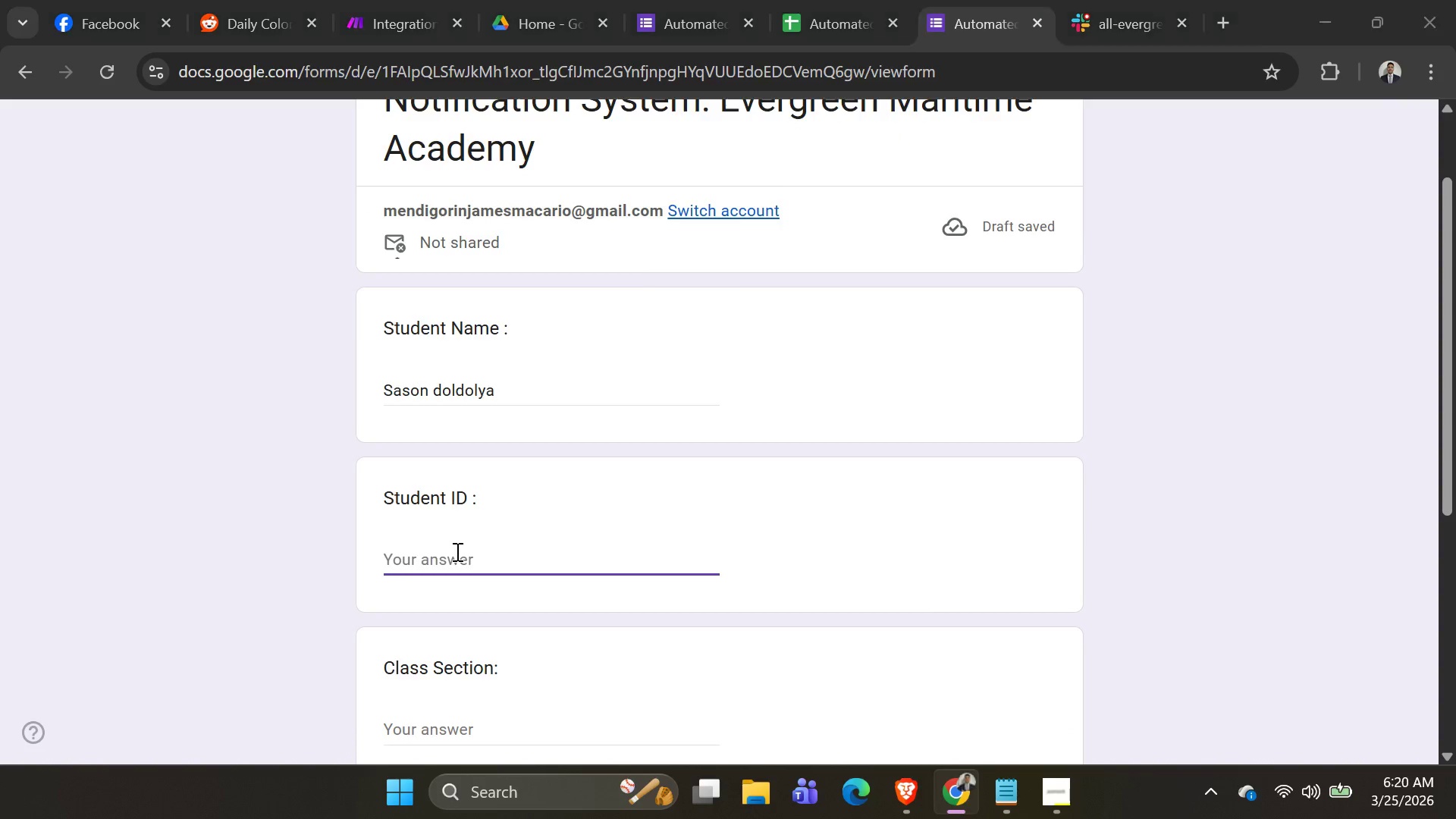 
key(Alt+Tab)